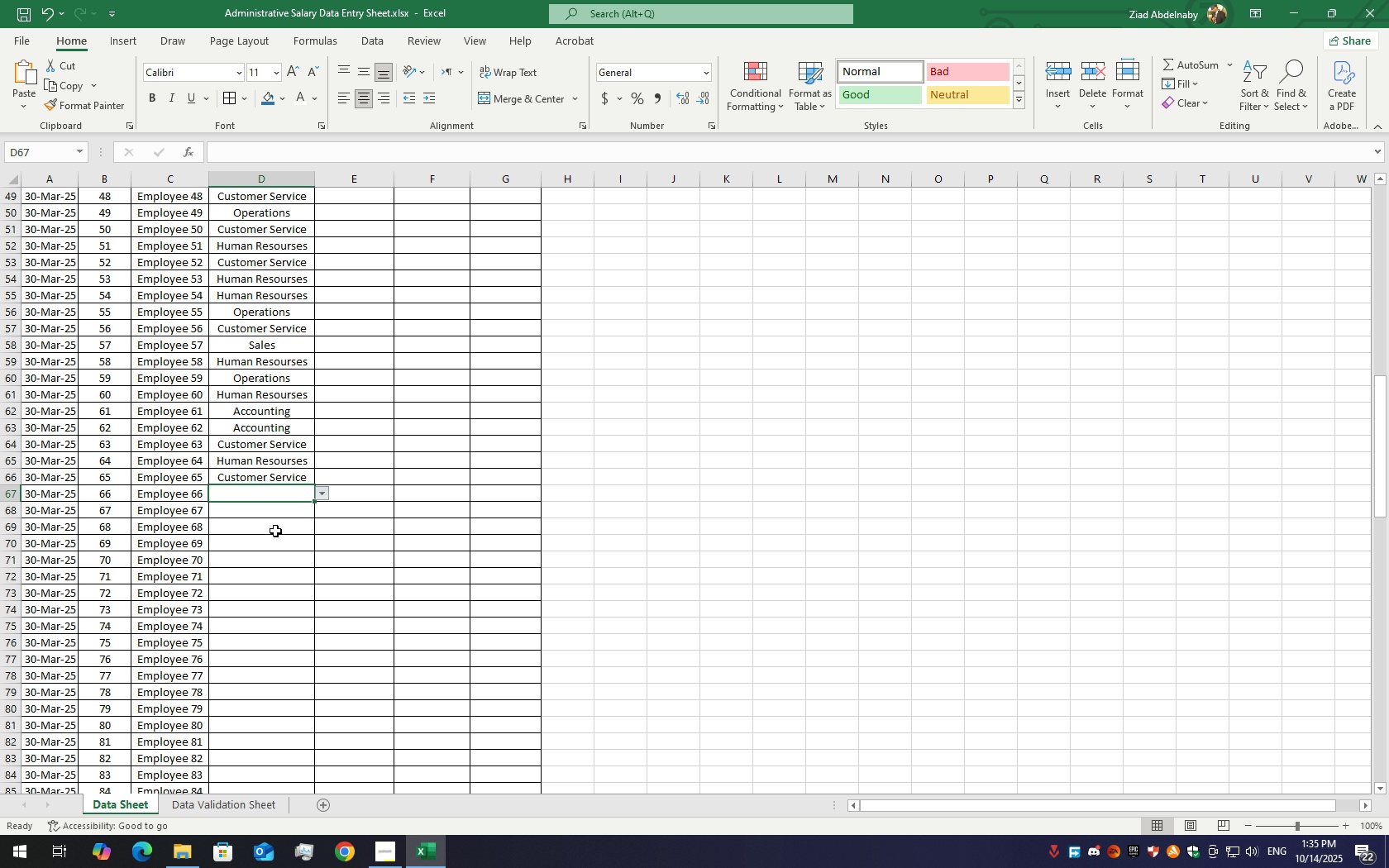 
left_click([277, 531])
 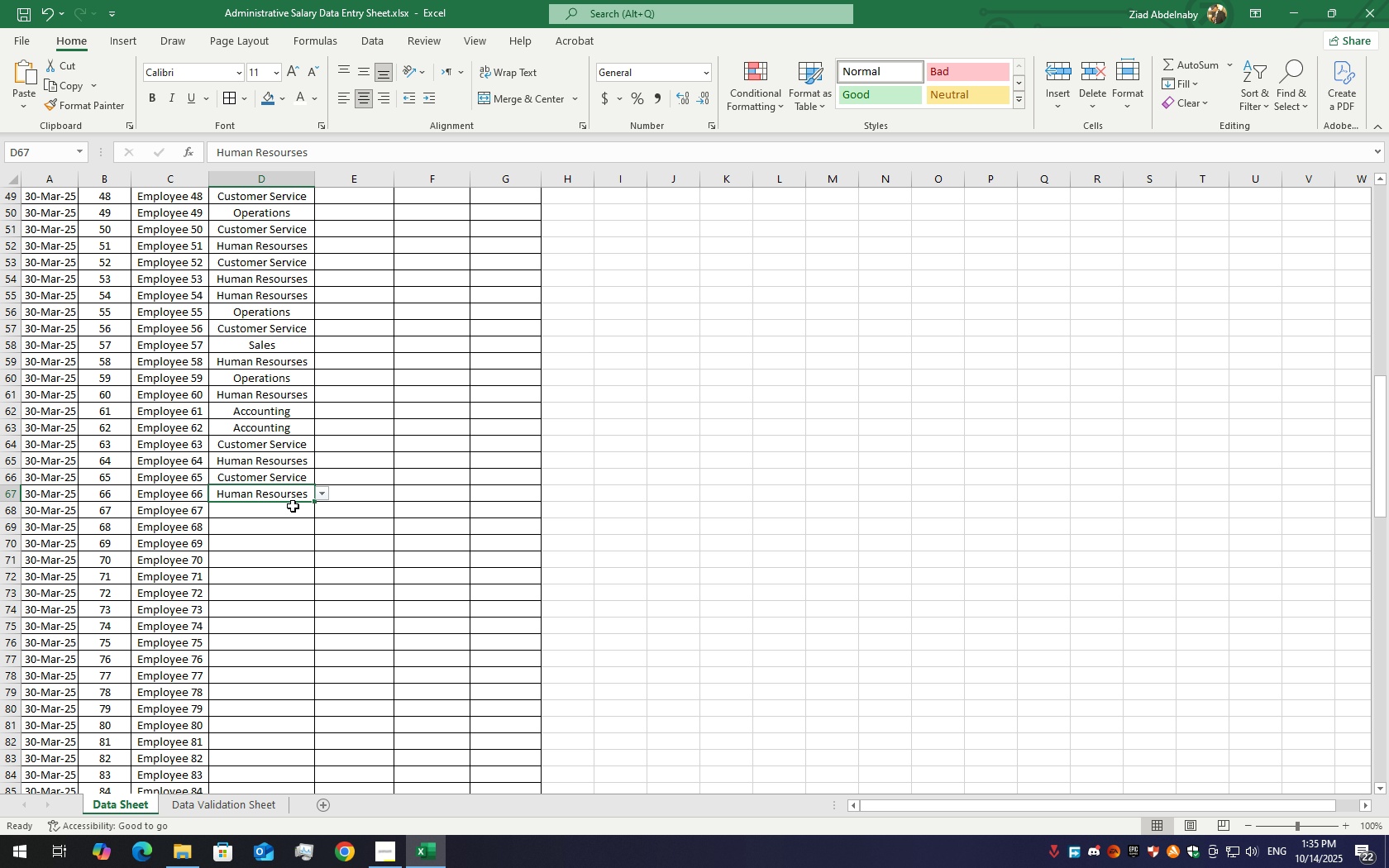 
left_click([293, 506])
 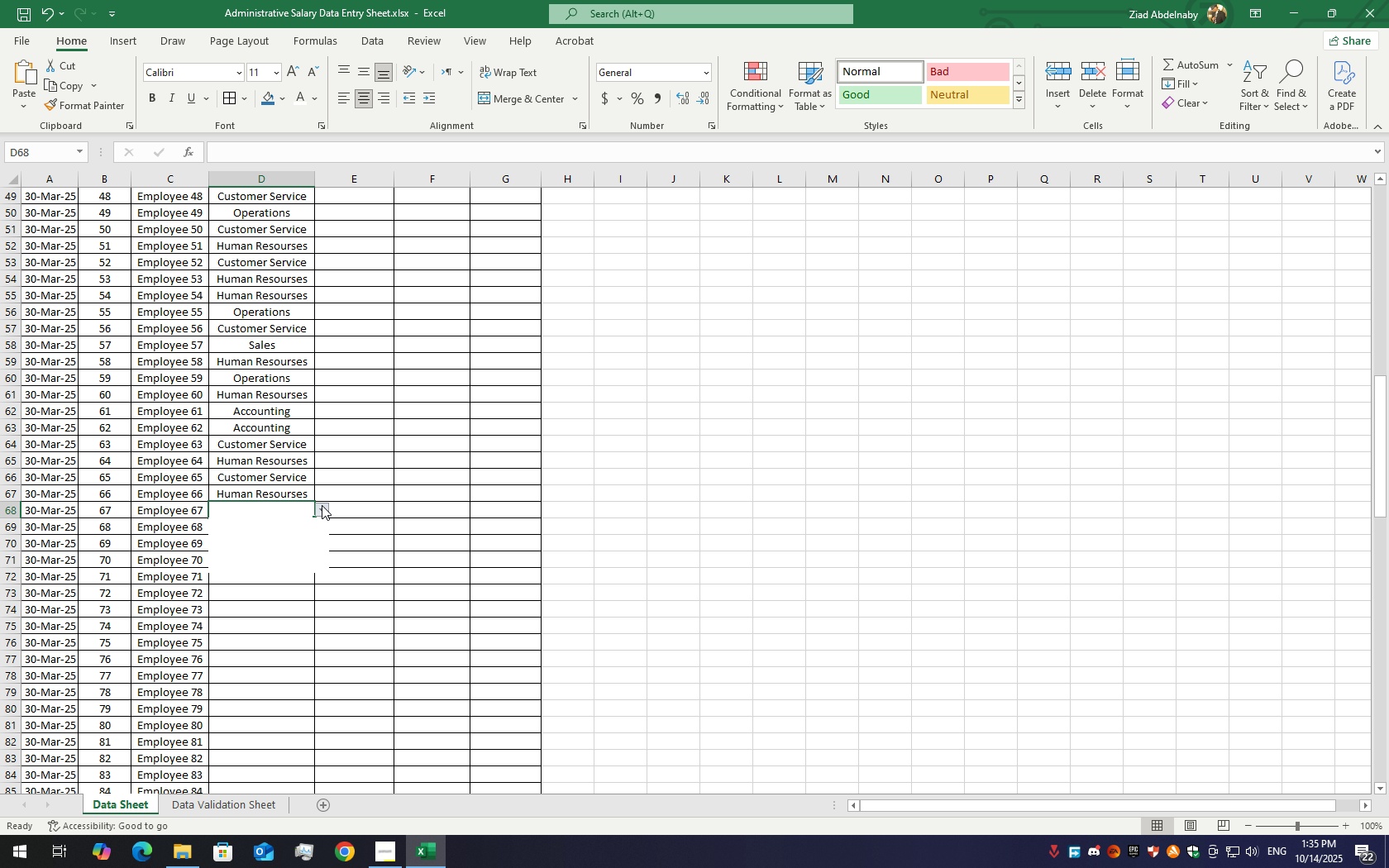 
left_click([322, 505])
 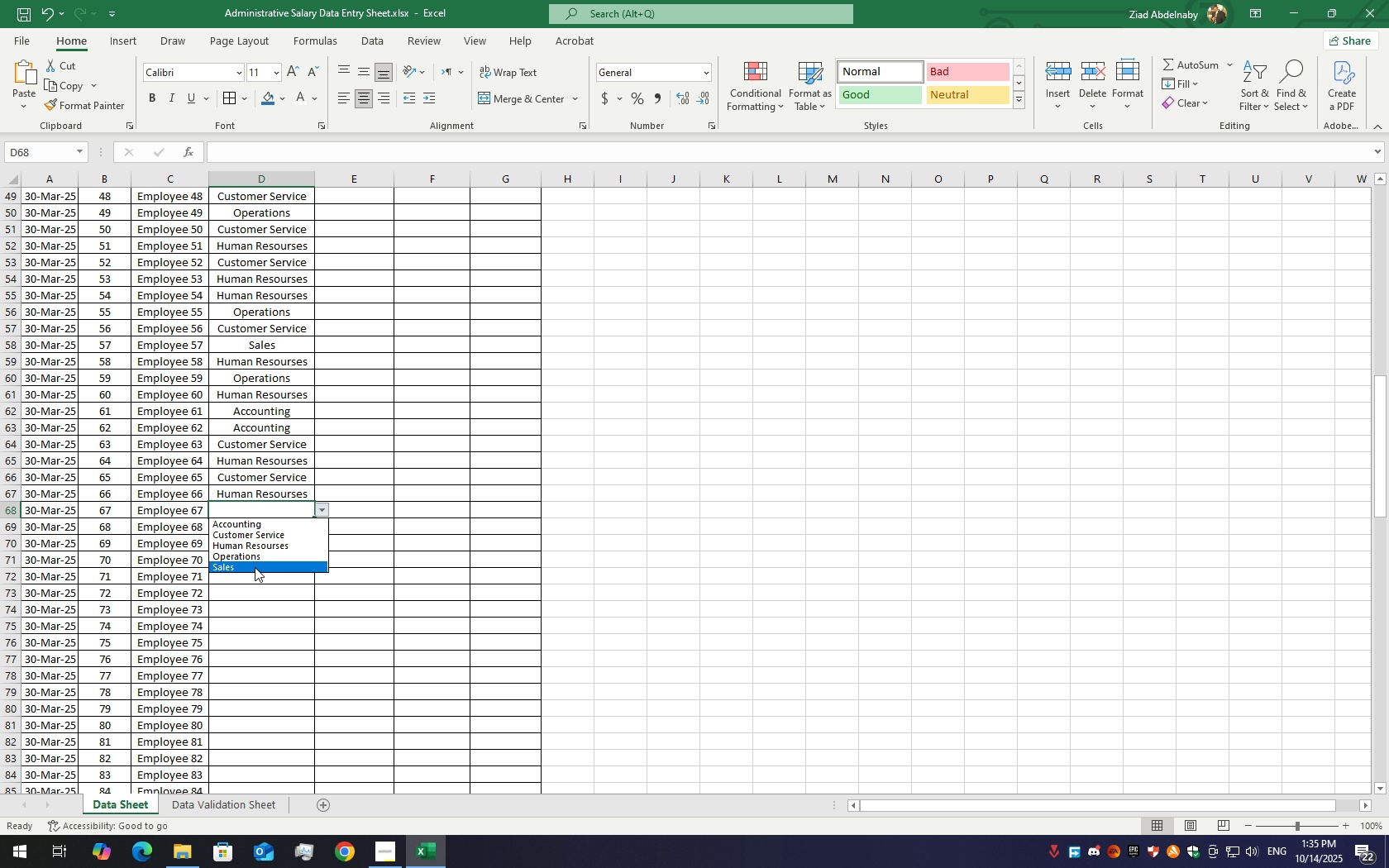 
left_click([255, 567])
 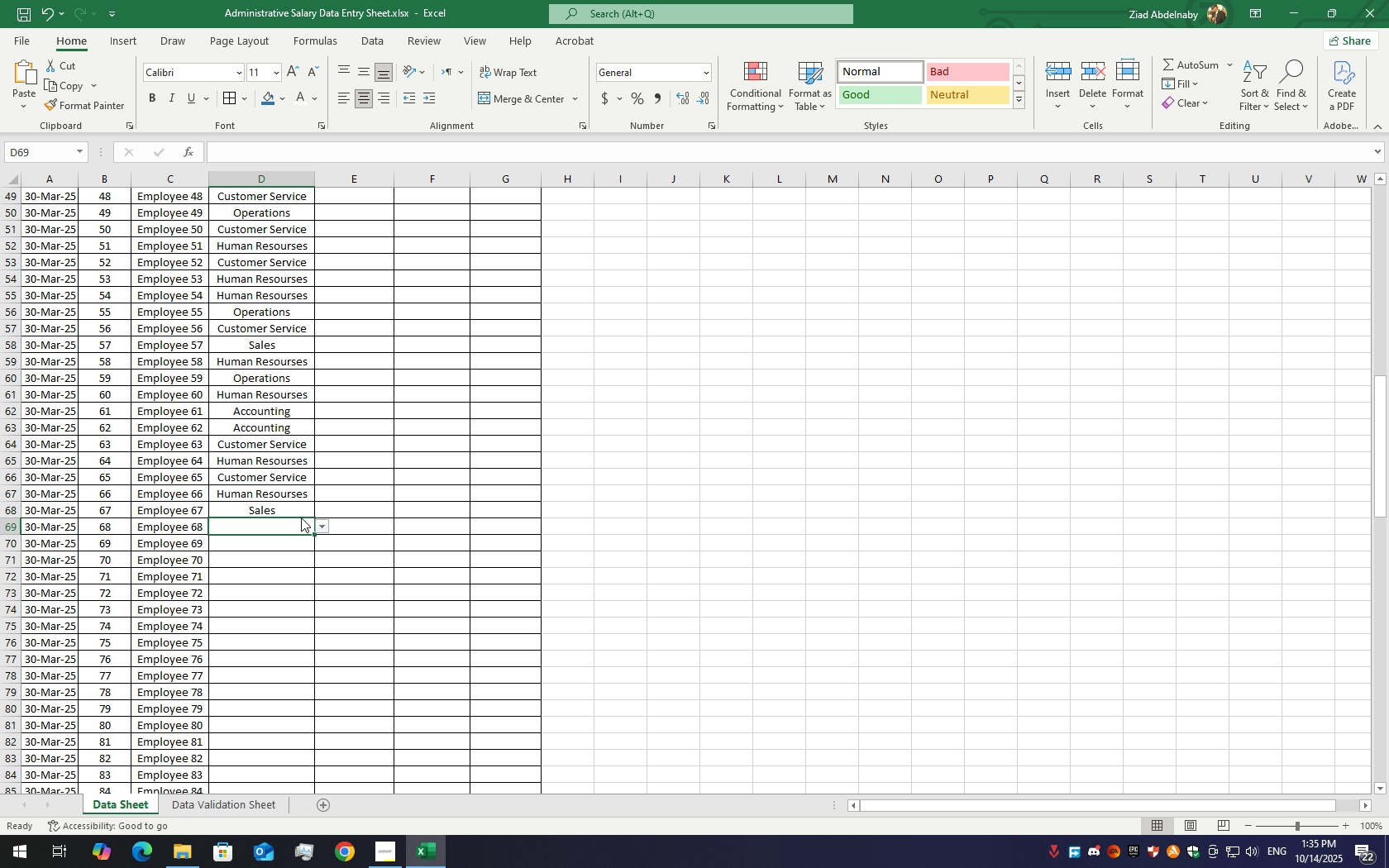 
double_click([300, 511])
 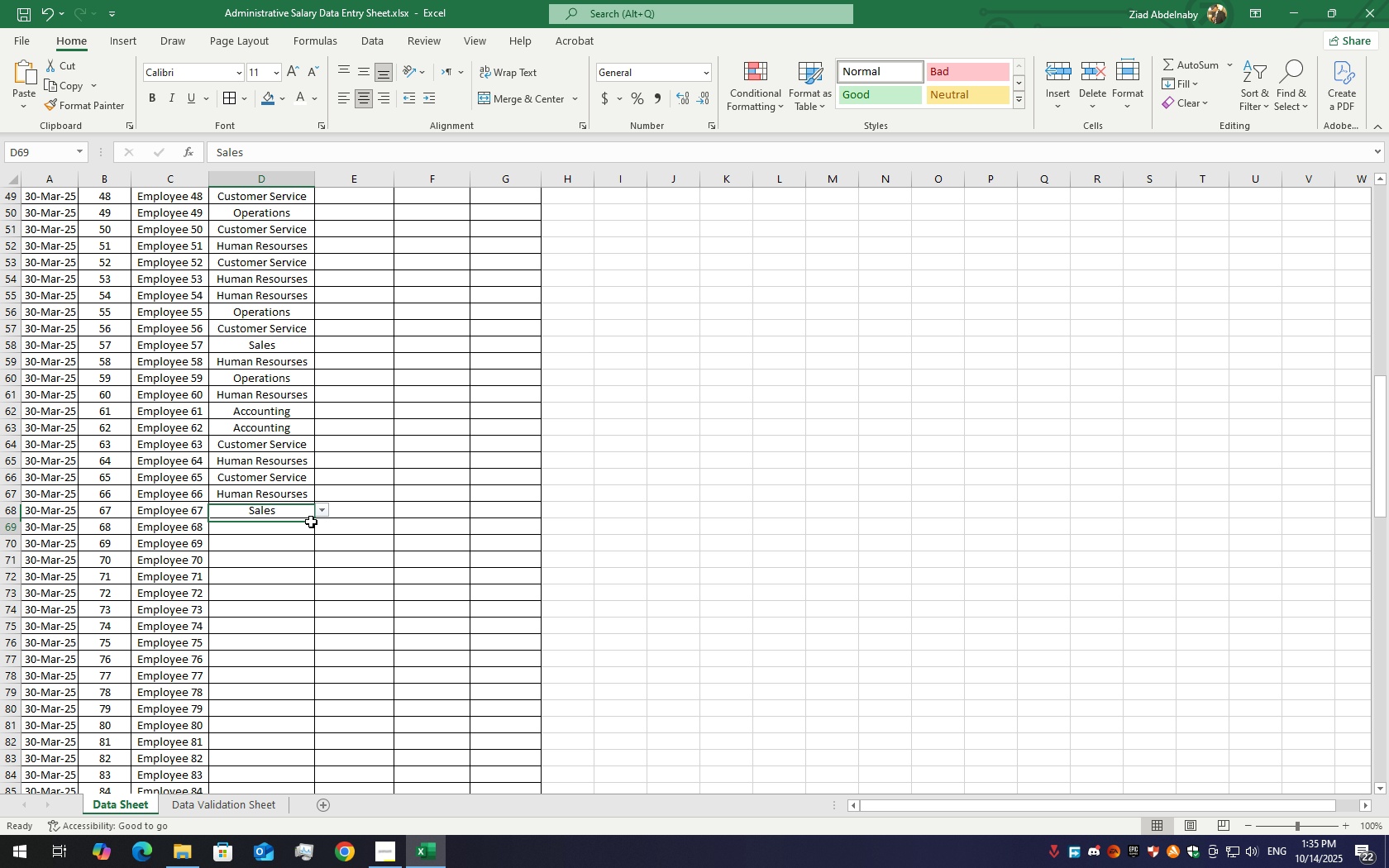 
left_click([311, 522])
 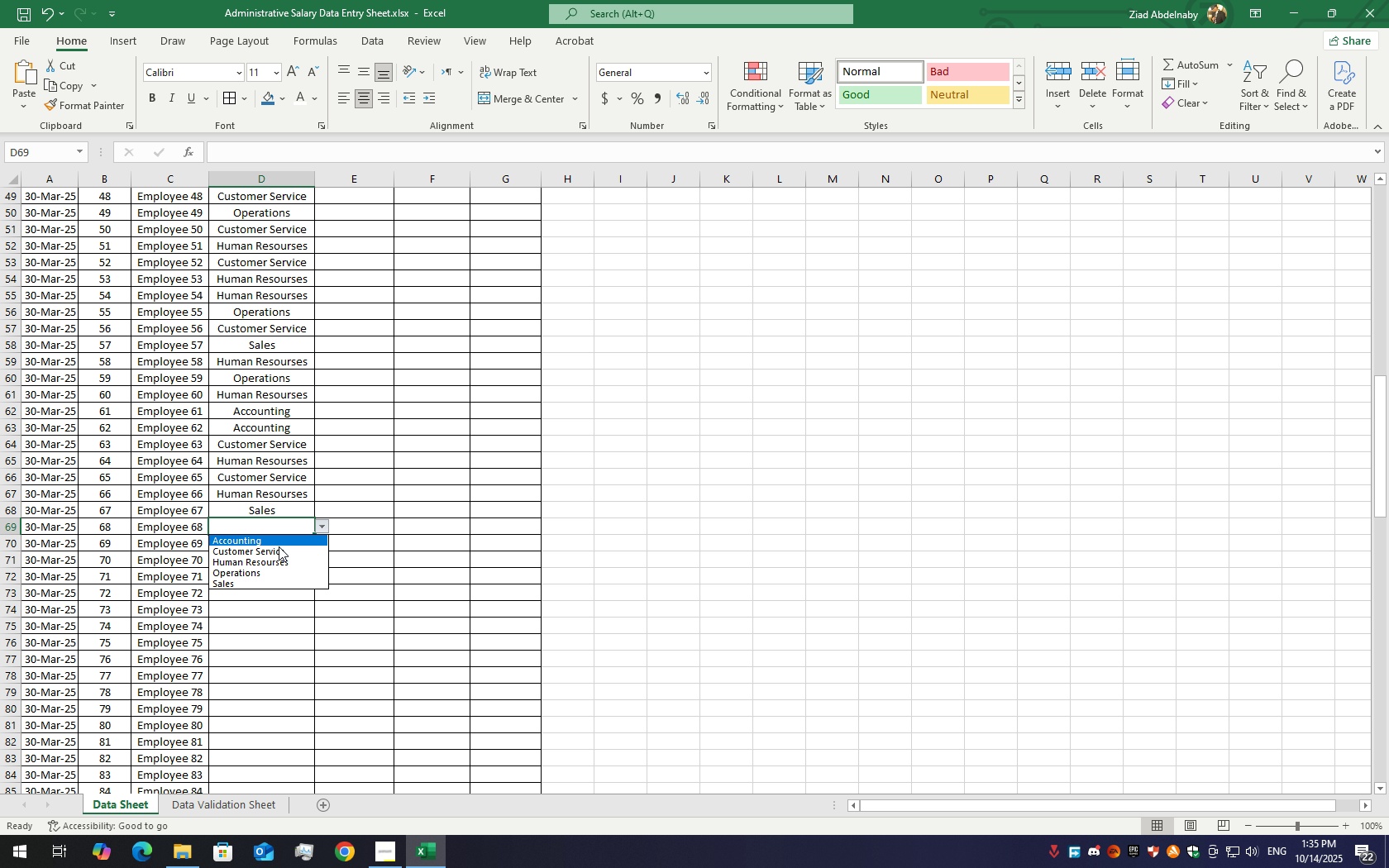 
left_click([248, 584])
 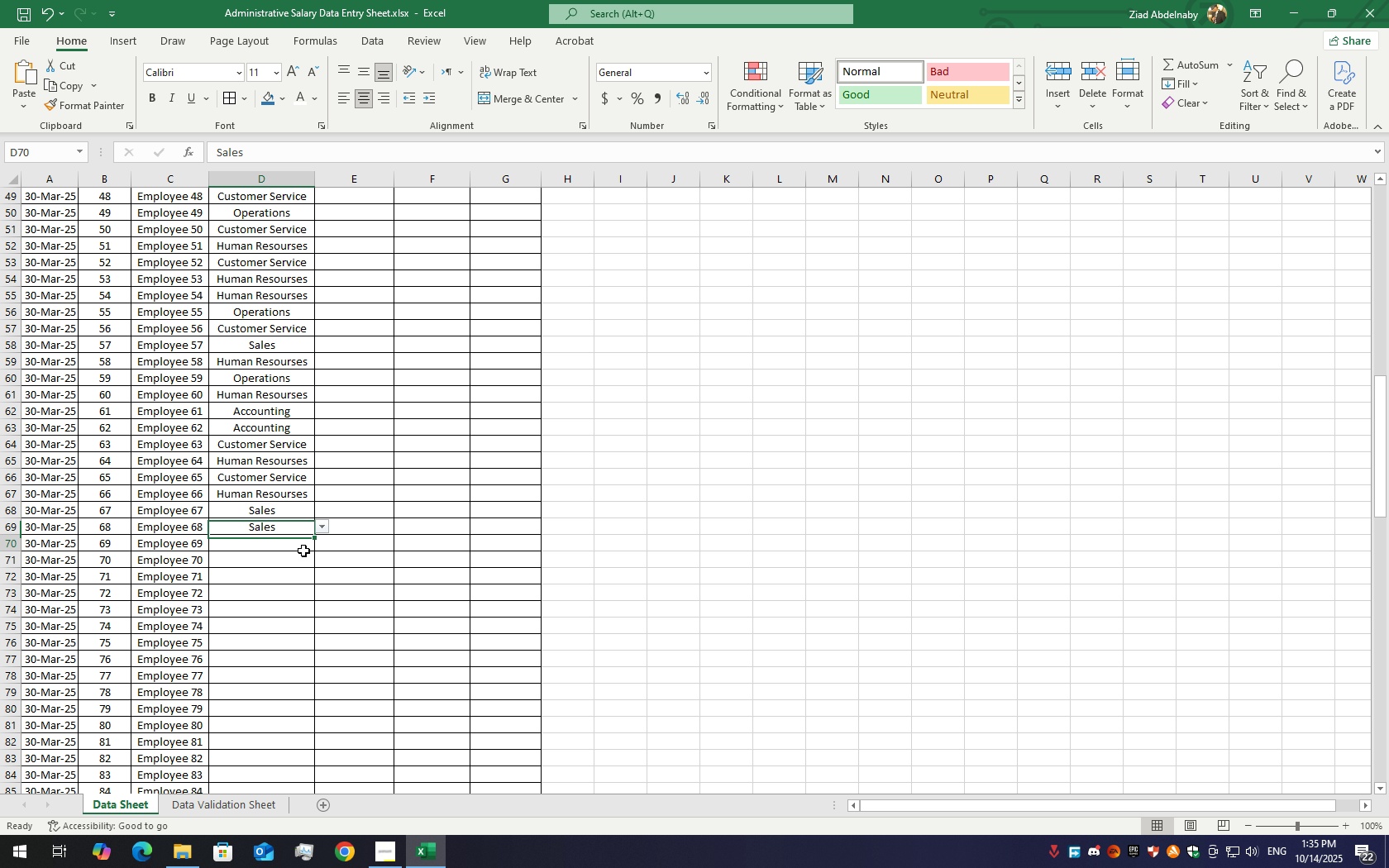 
left_click([303, 551])
 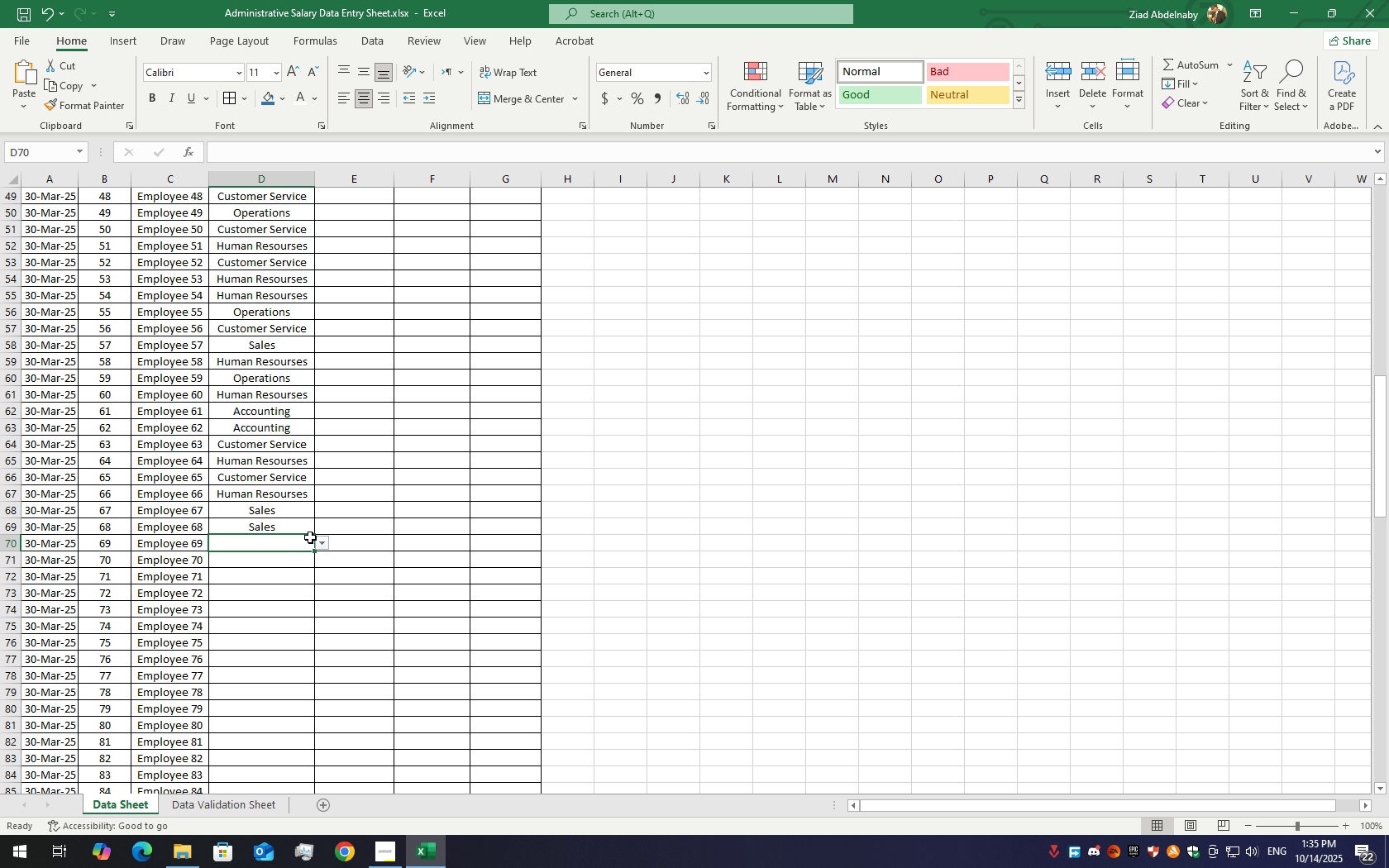 
left_click([310, 537])
 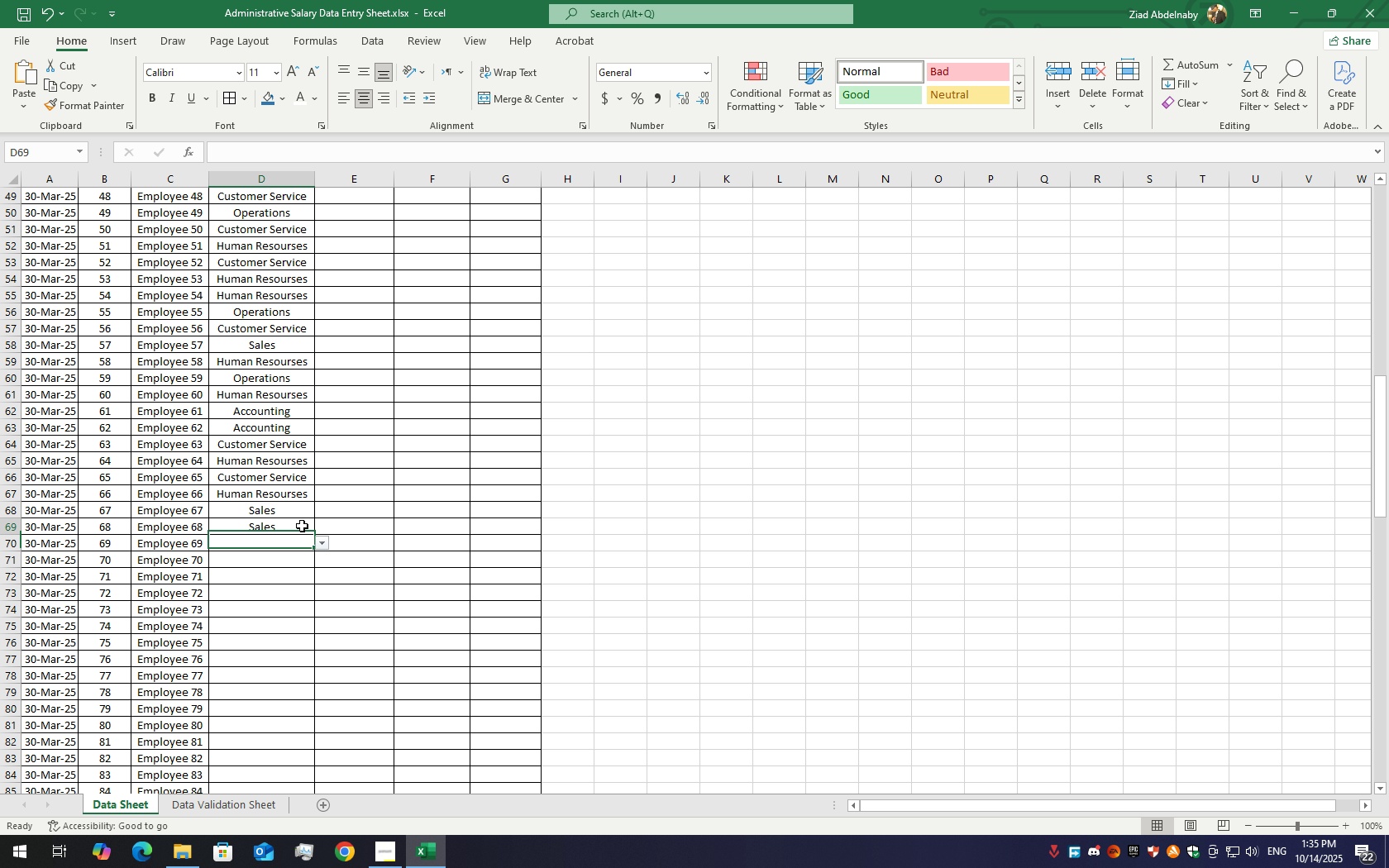 
left_click([302, 526])
 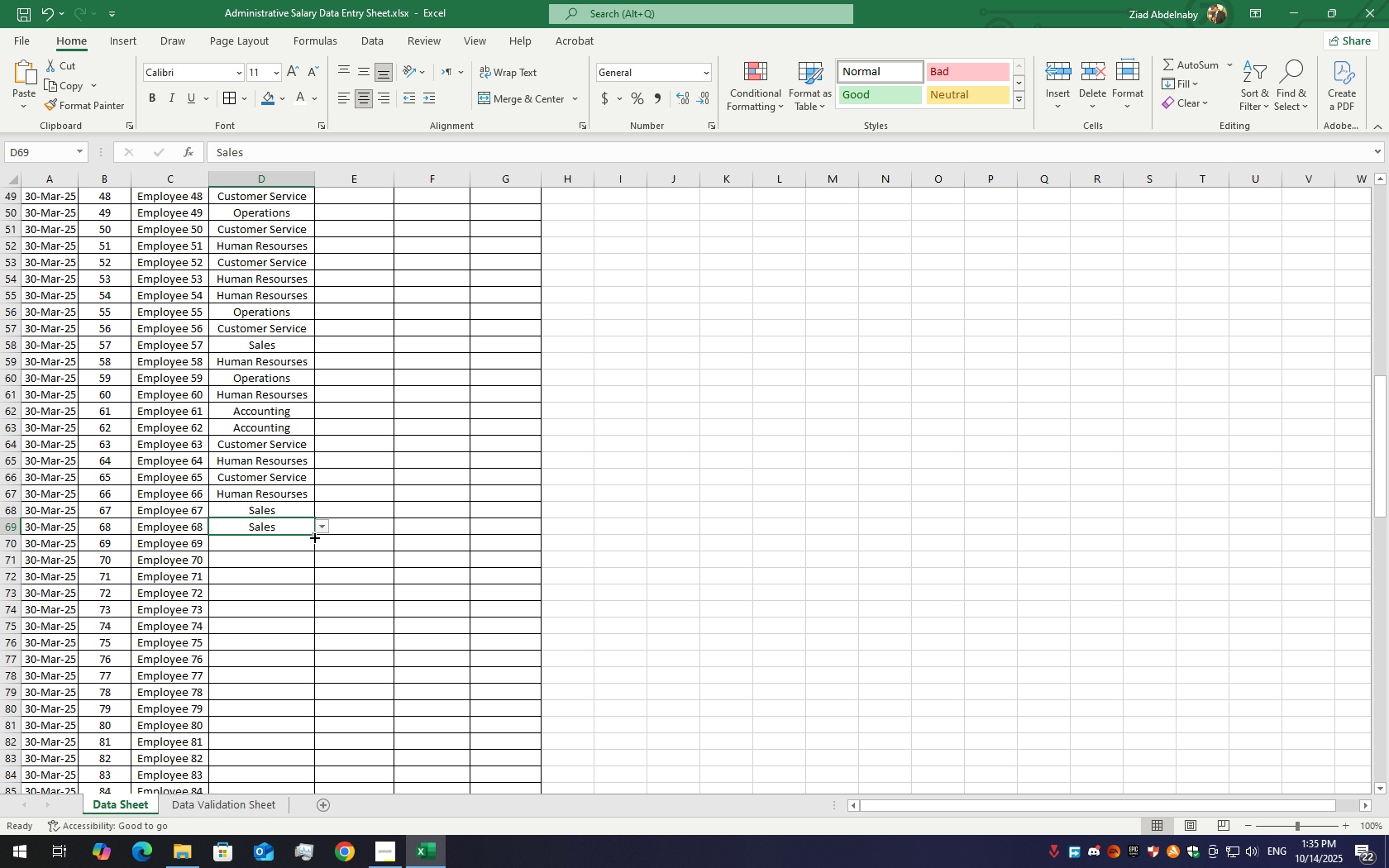 
left_click_drag(start_coordinate=[314, 536], to_coordinate=[300, 582])
 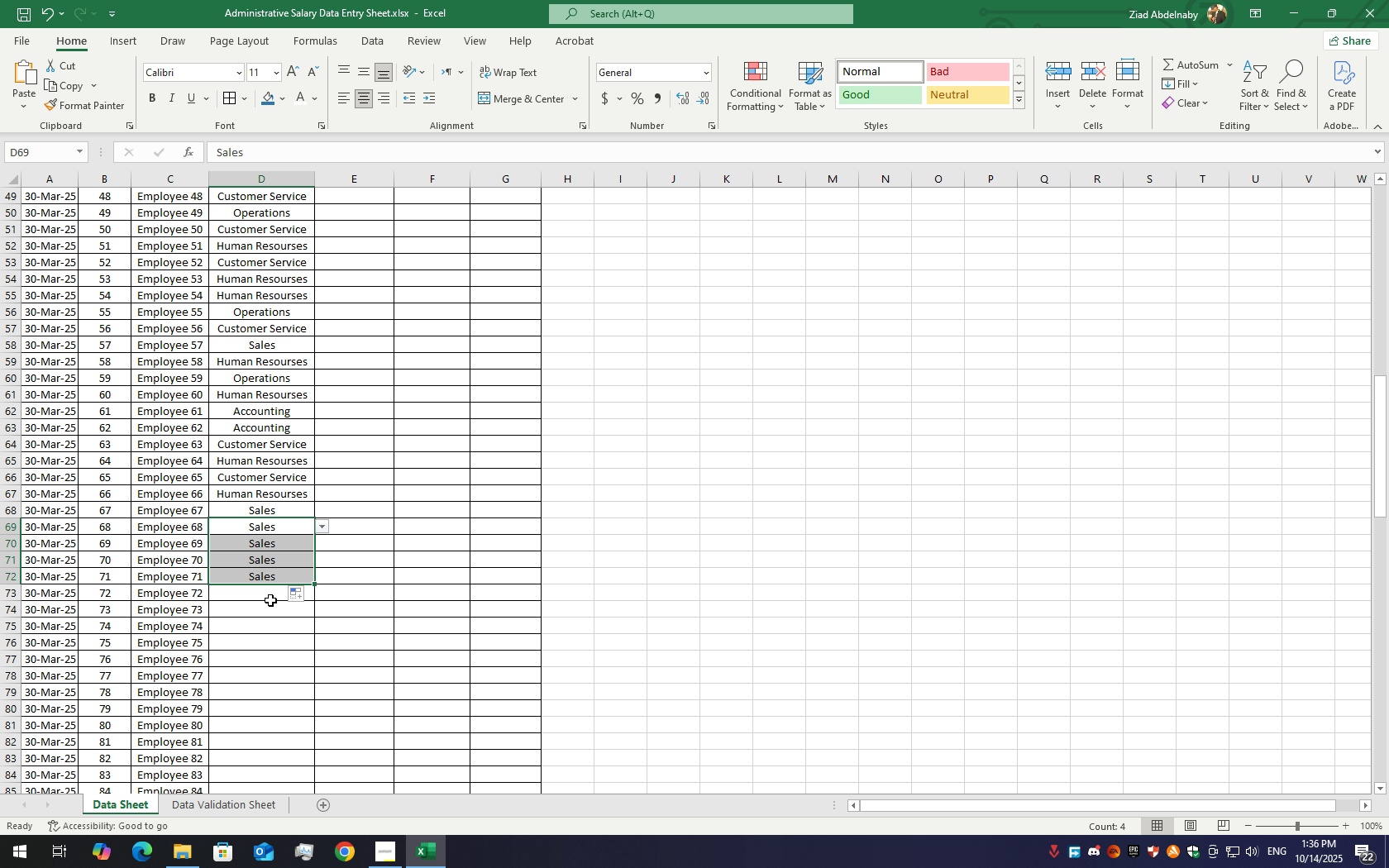 
left_click([270, 600])
 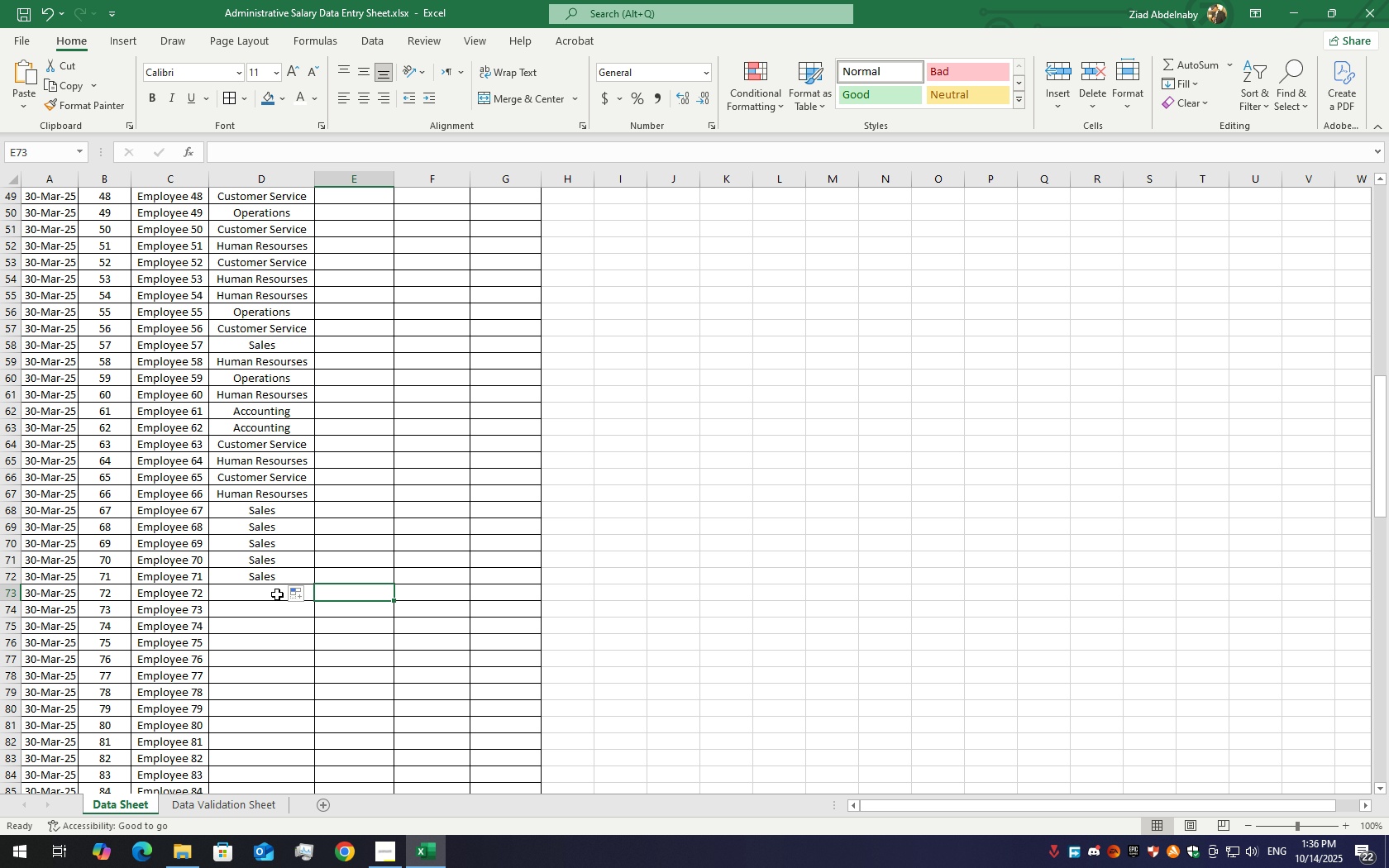 
left_click([269, 593])
 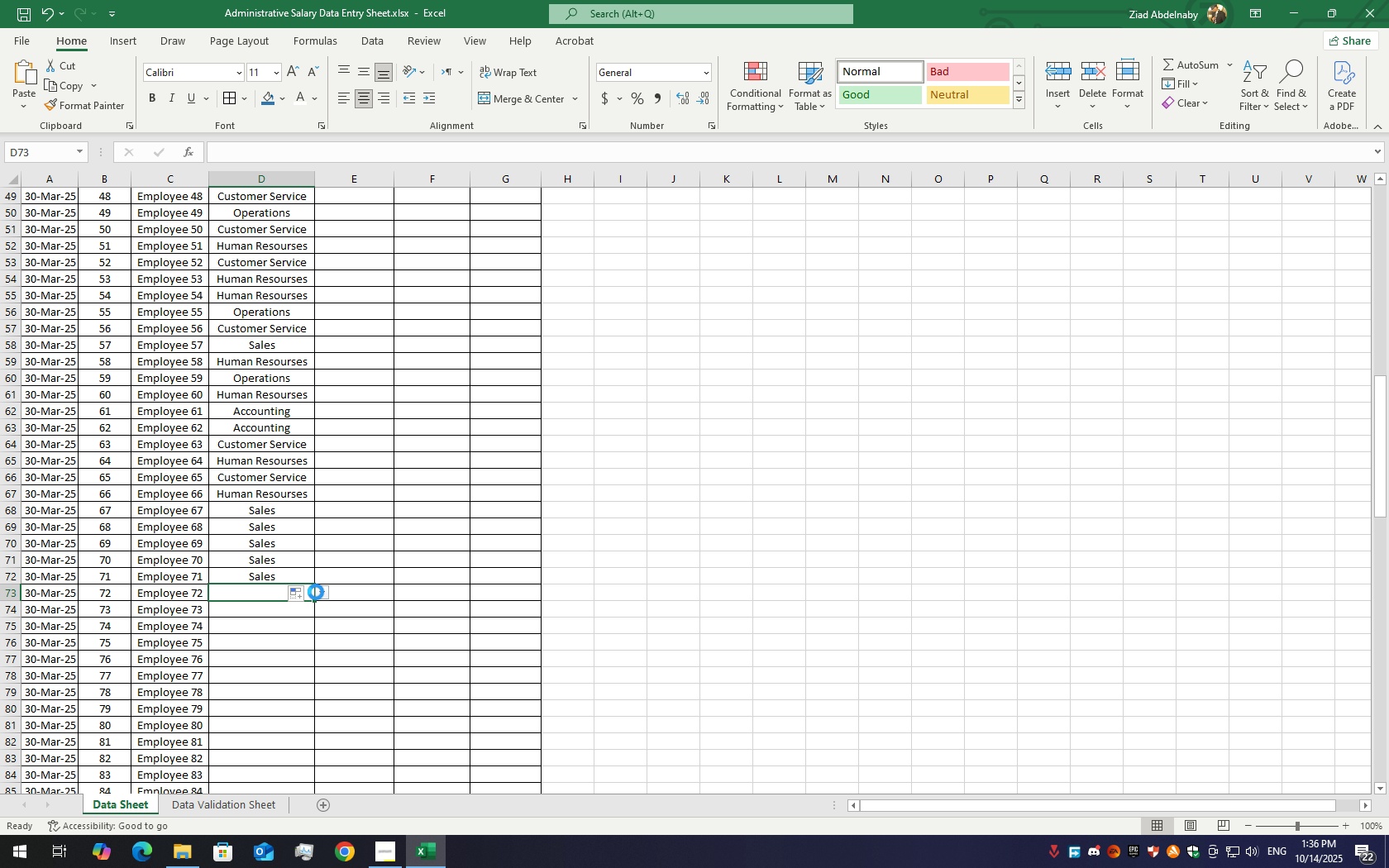 
left_click([316, 592])
 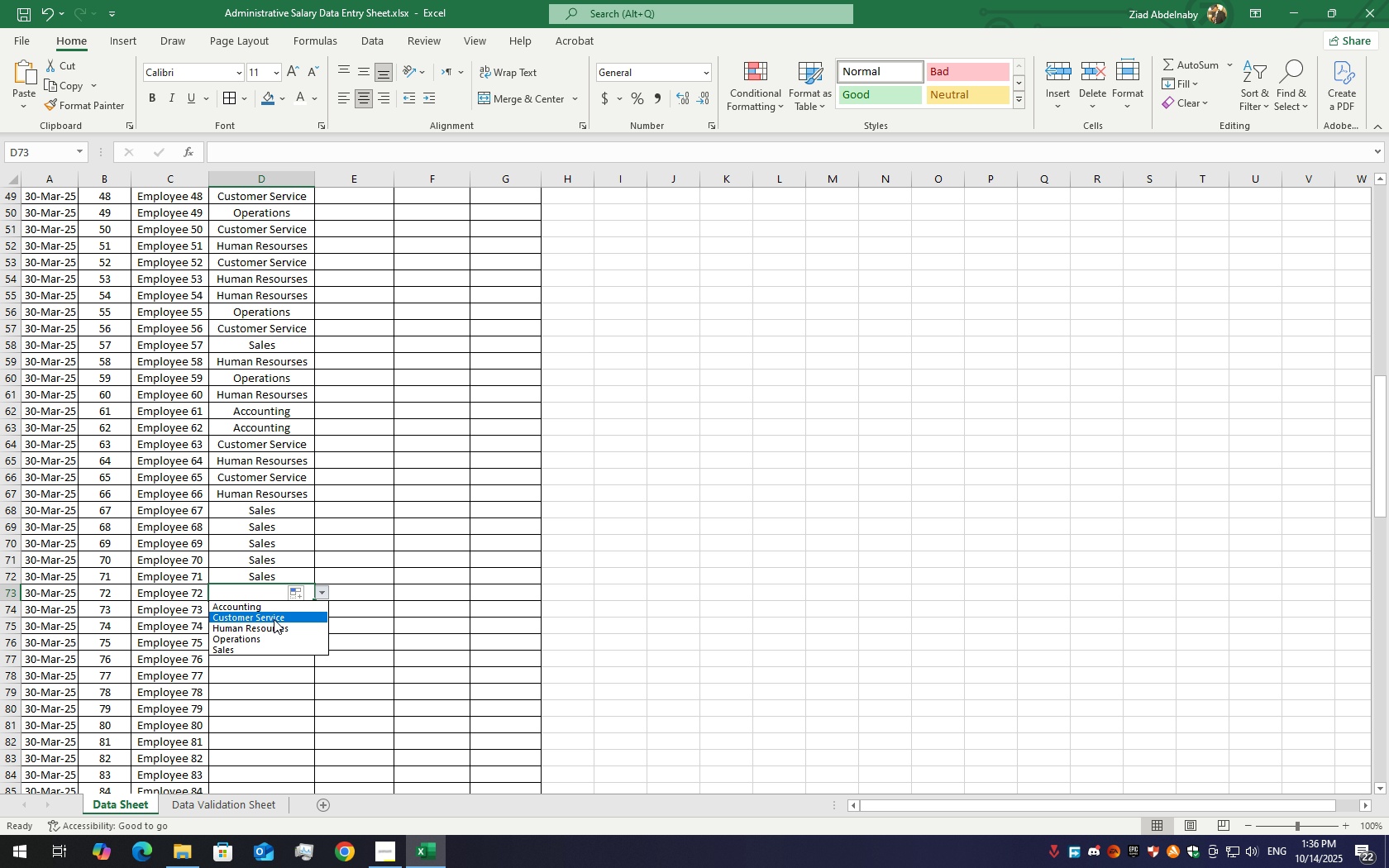 
left_click([274, 619])
 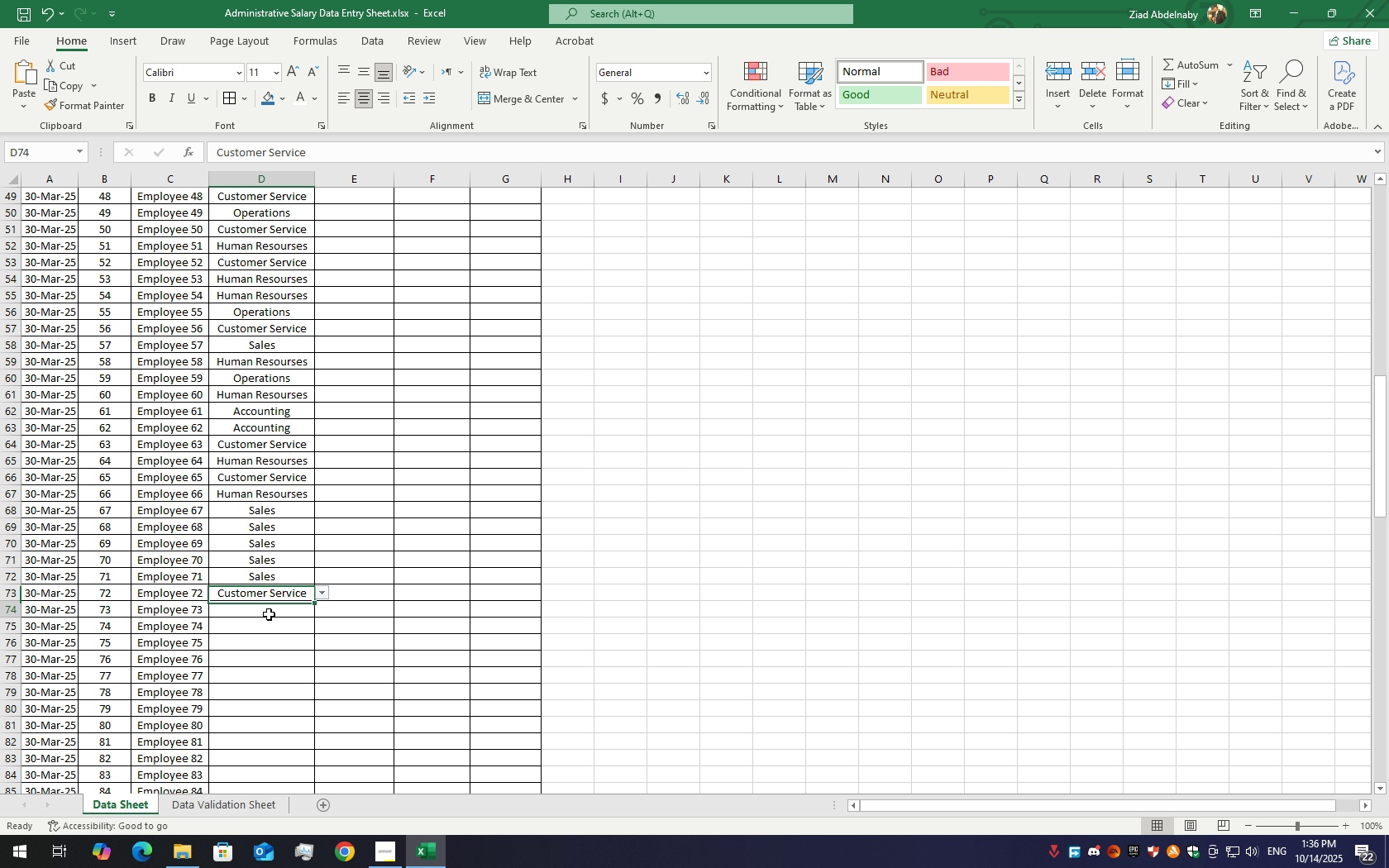 
left_click([269, 614])
 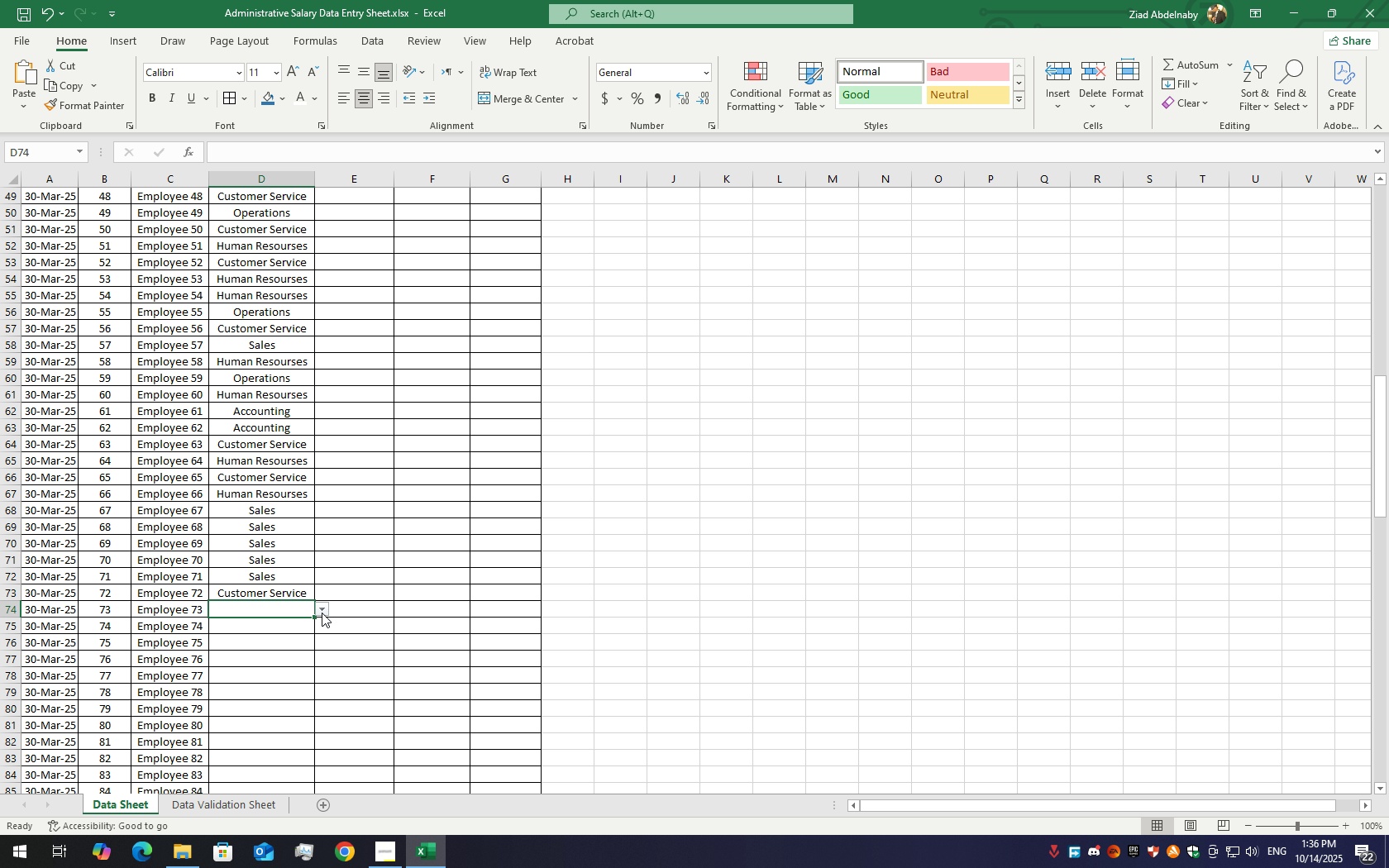 
left_click([322, 613])
 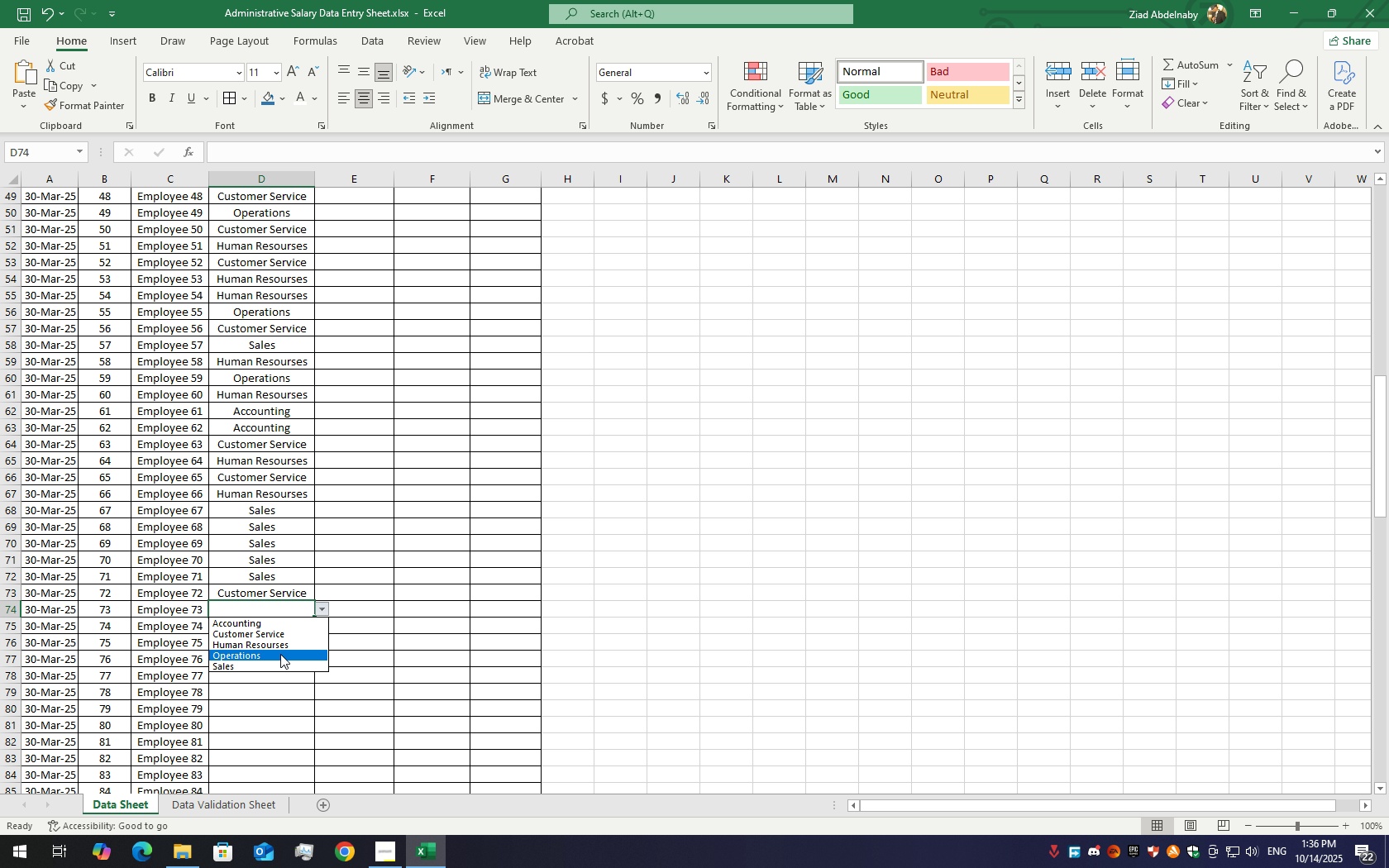 
left_click([276, 655])
 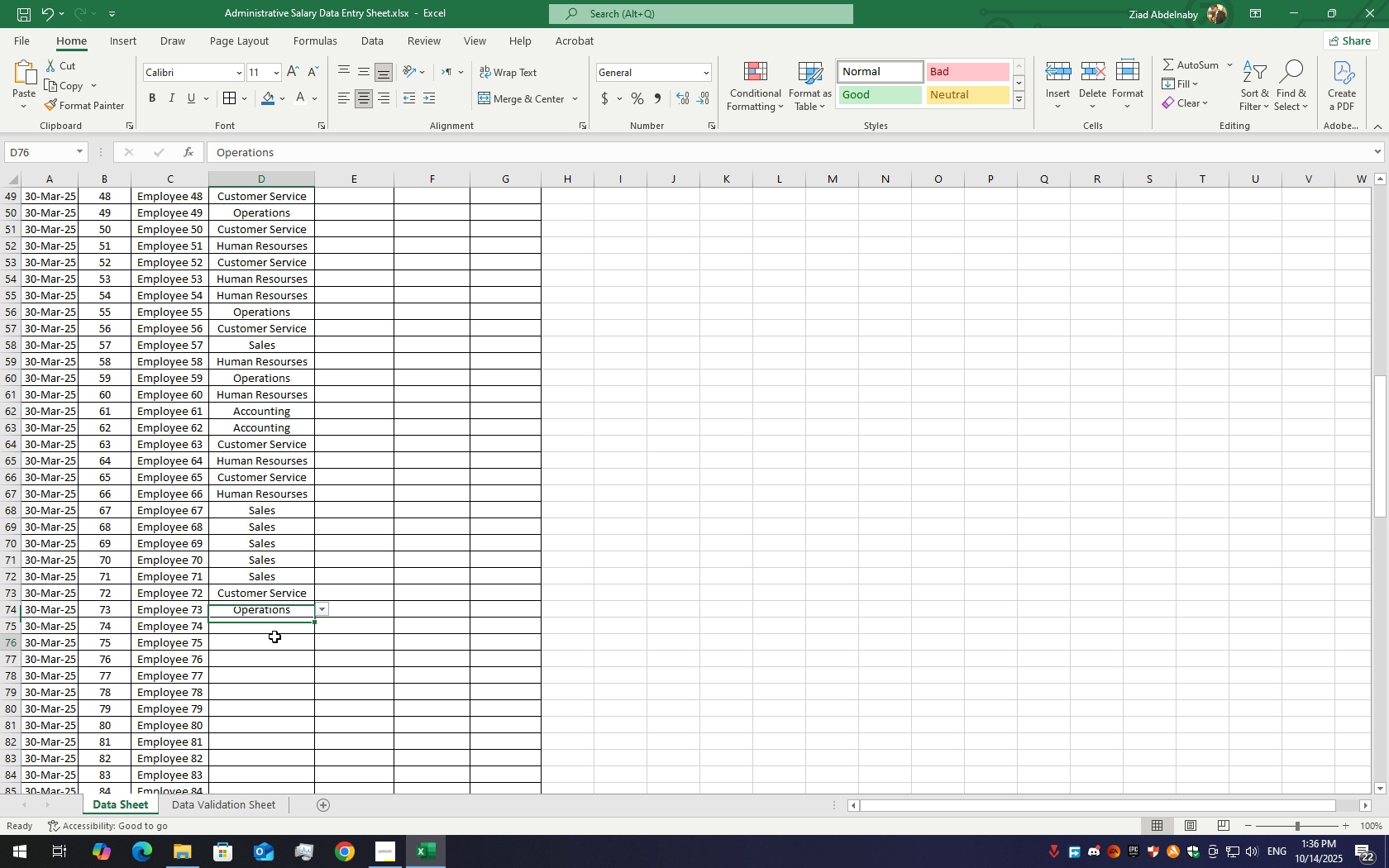 
left_click([274, 637])
 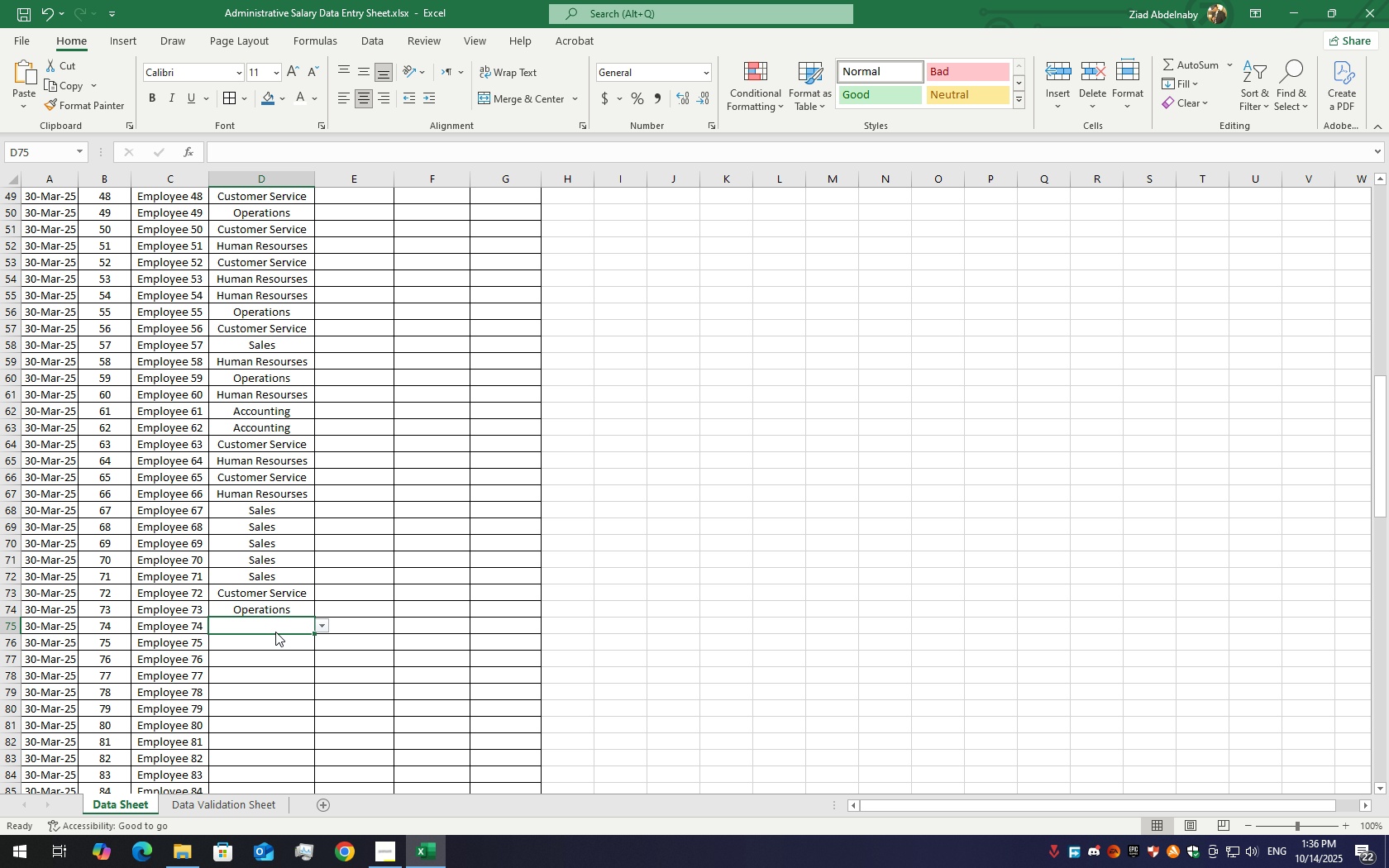 
triple_click([275, 632])
 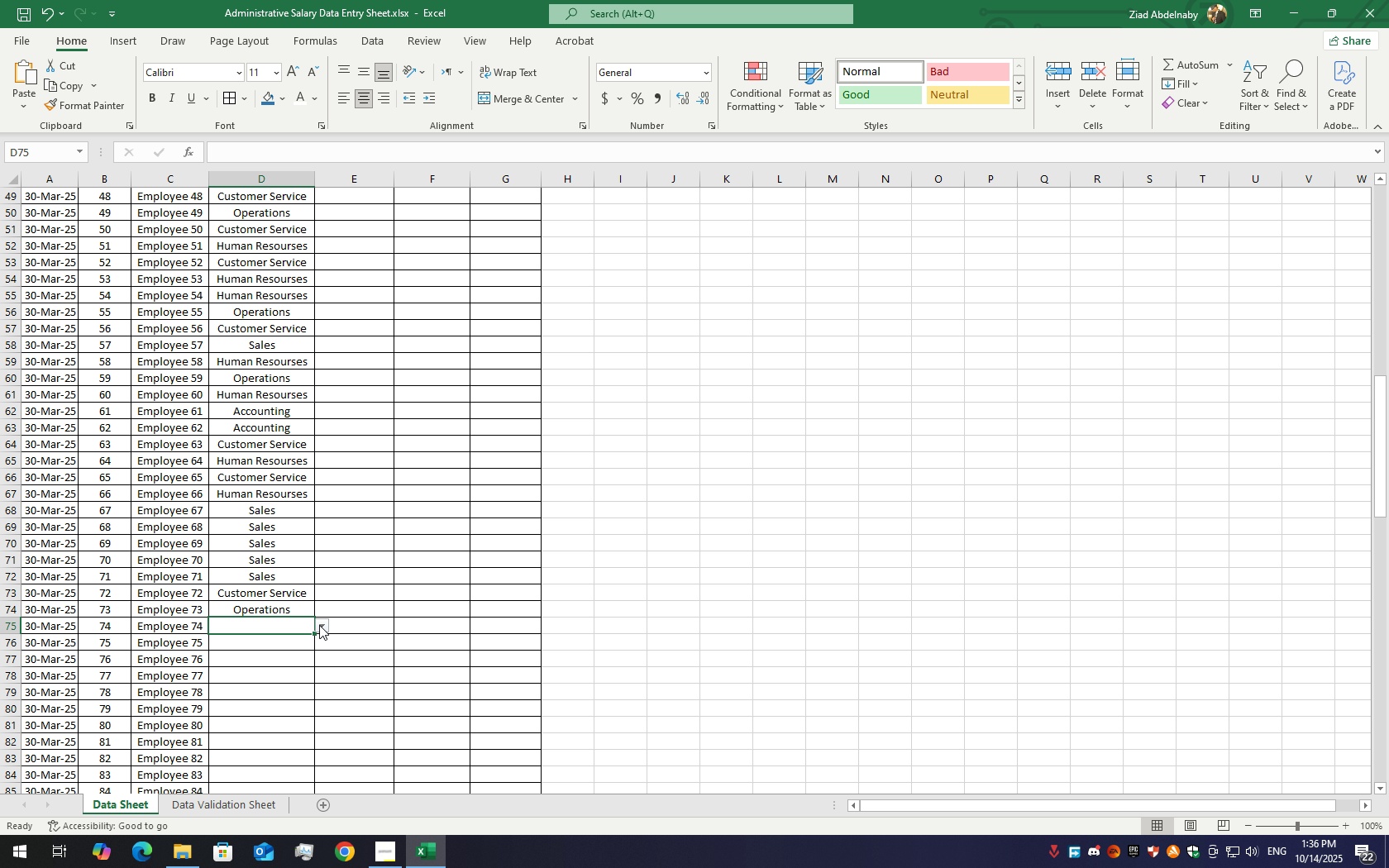 
left_click([319, 625])
 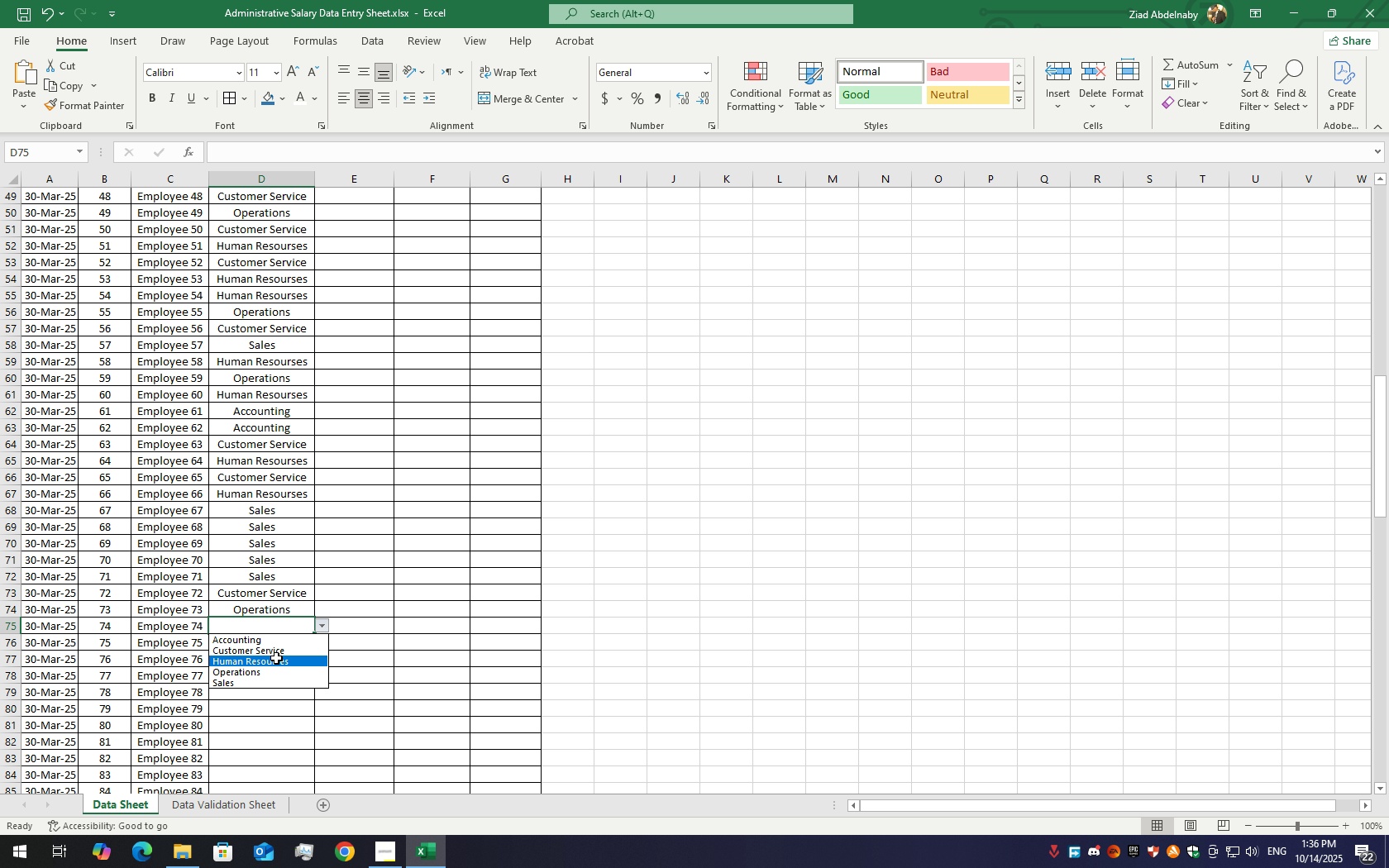 
left_click([276, 658])
 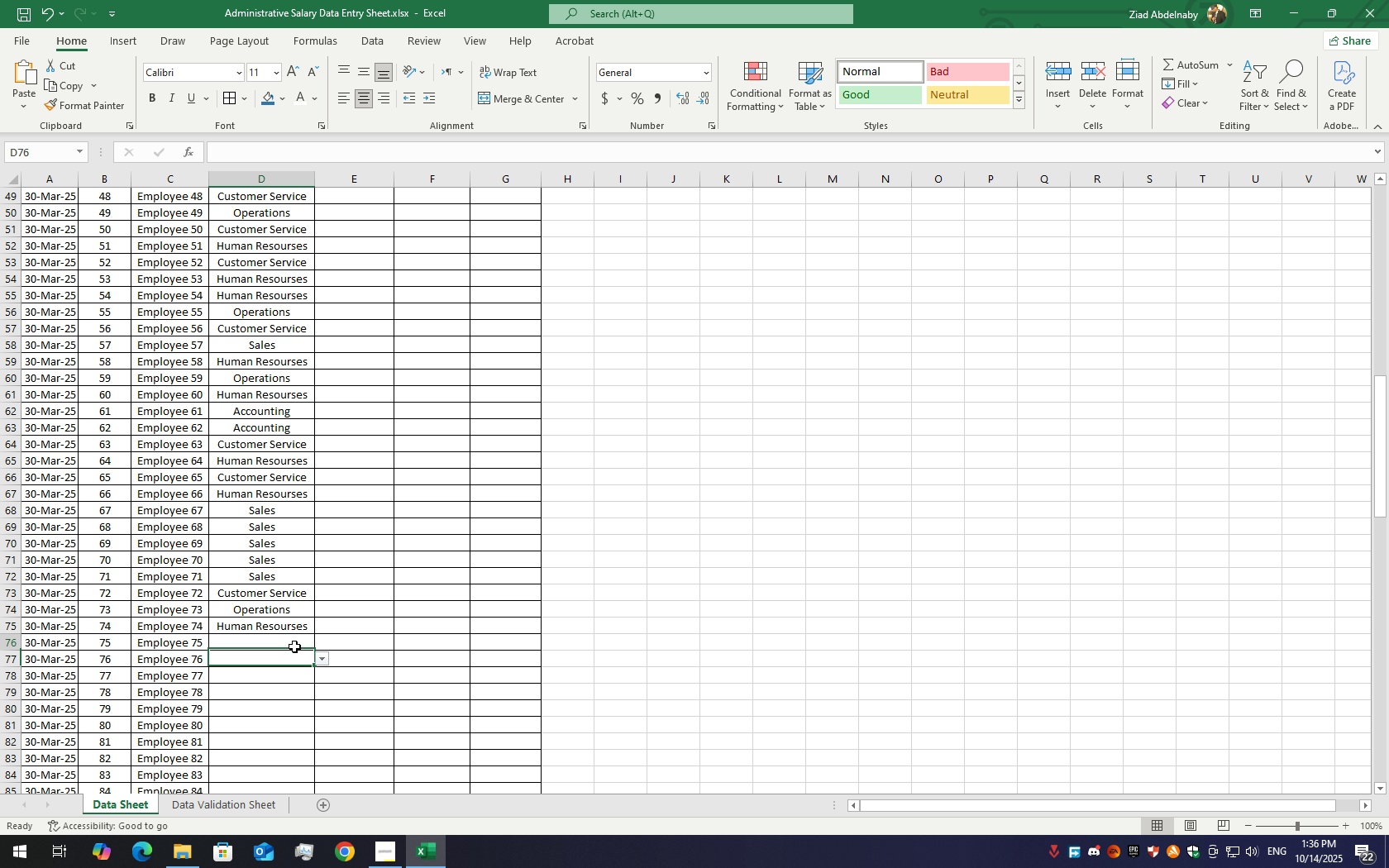 
double_click([294, 646])
 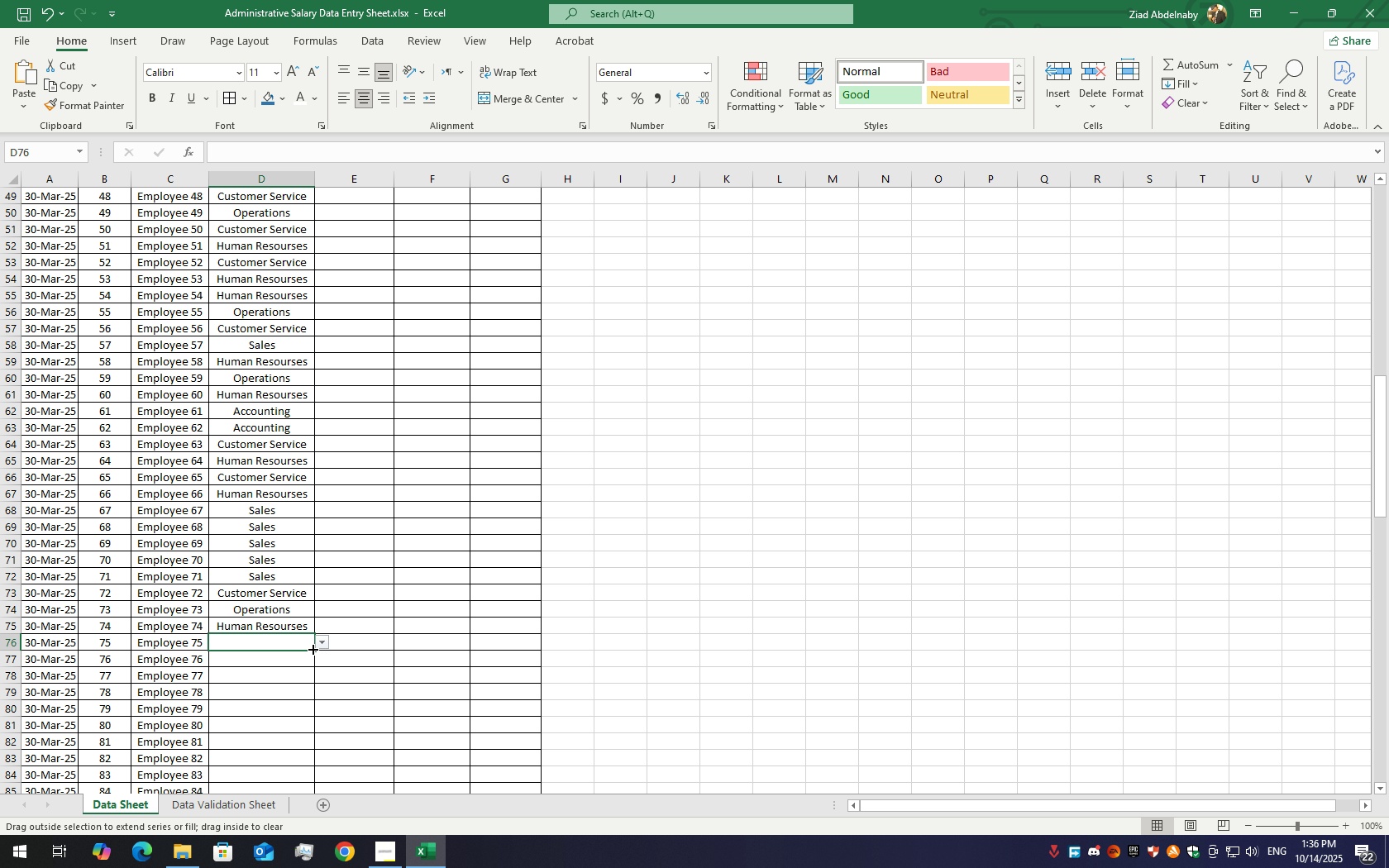 
left_click([312, 648])
 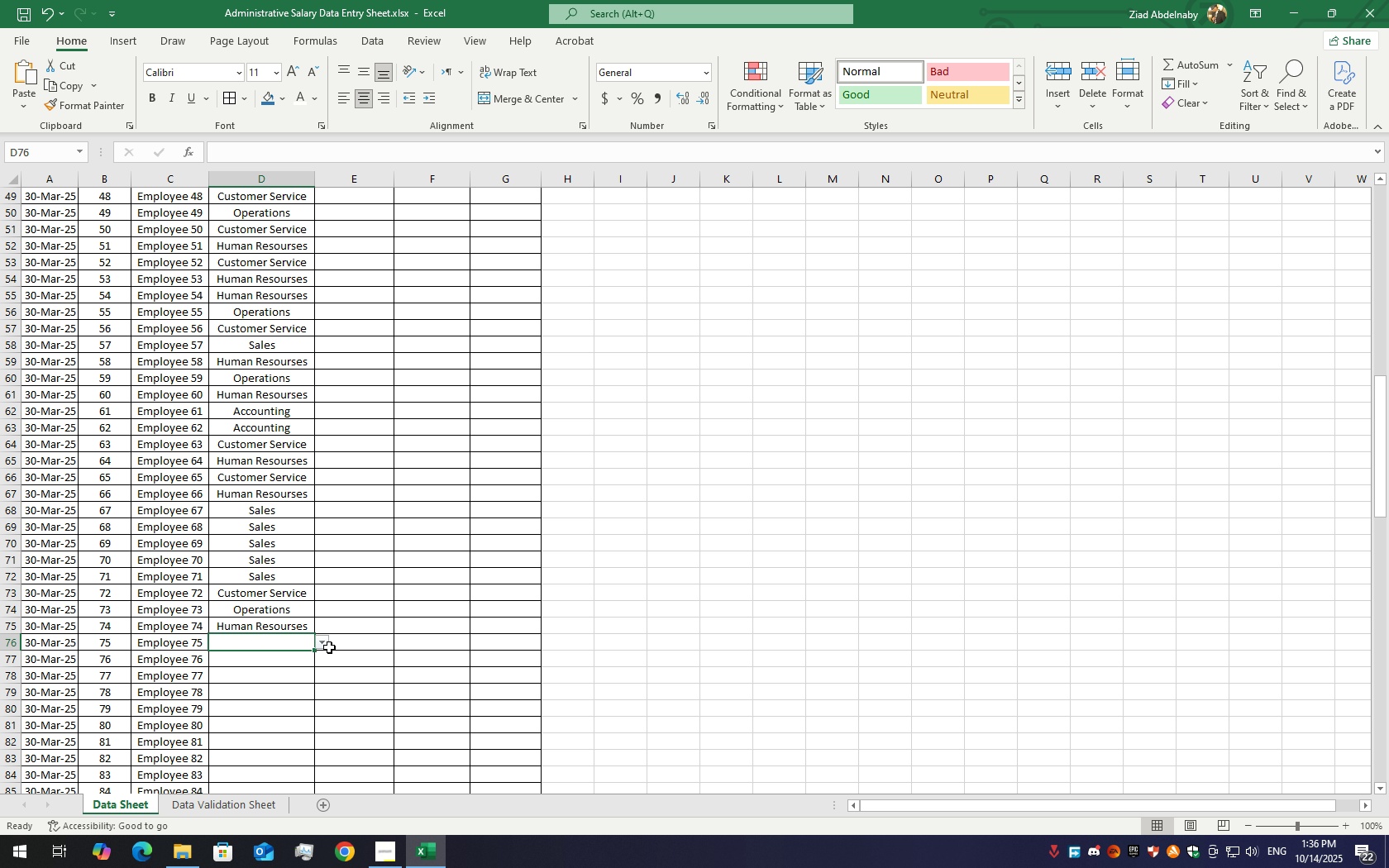 
mouse_move([303, 648])
 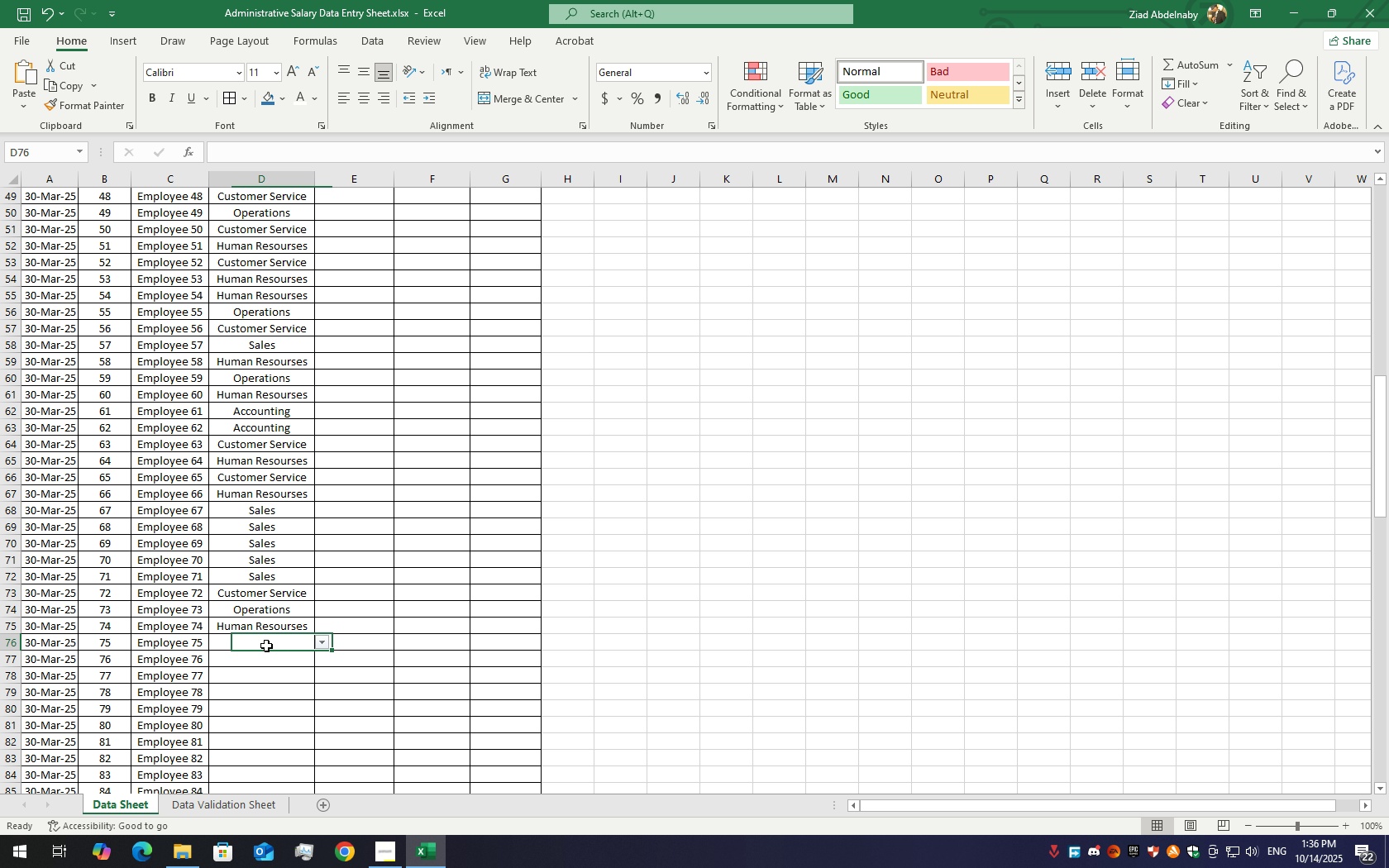 
left_click([266, 646])
 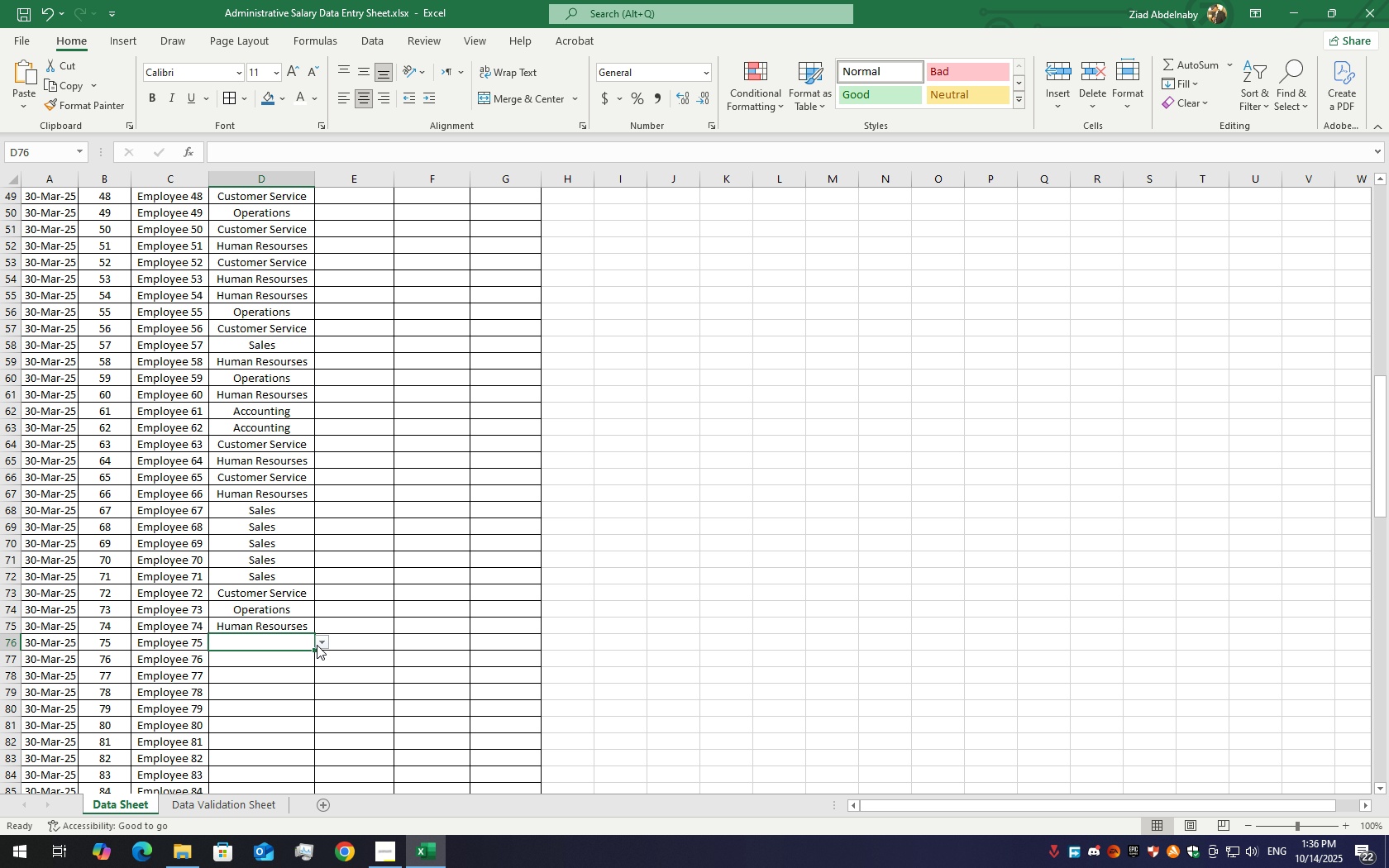 
left_click([317, 645])
 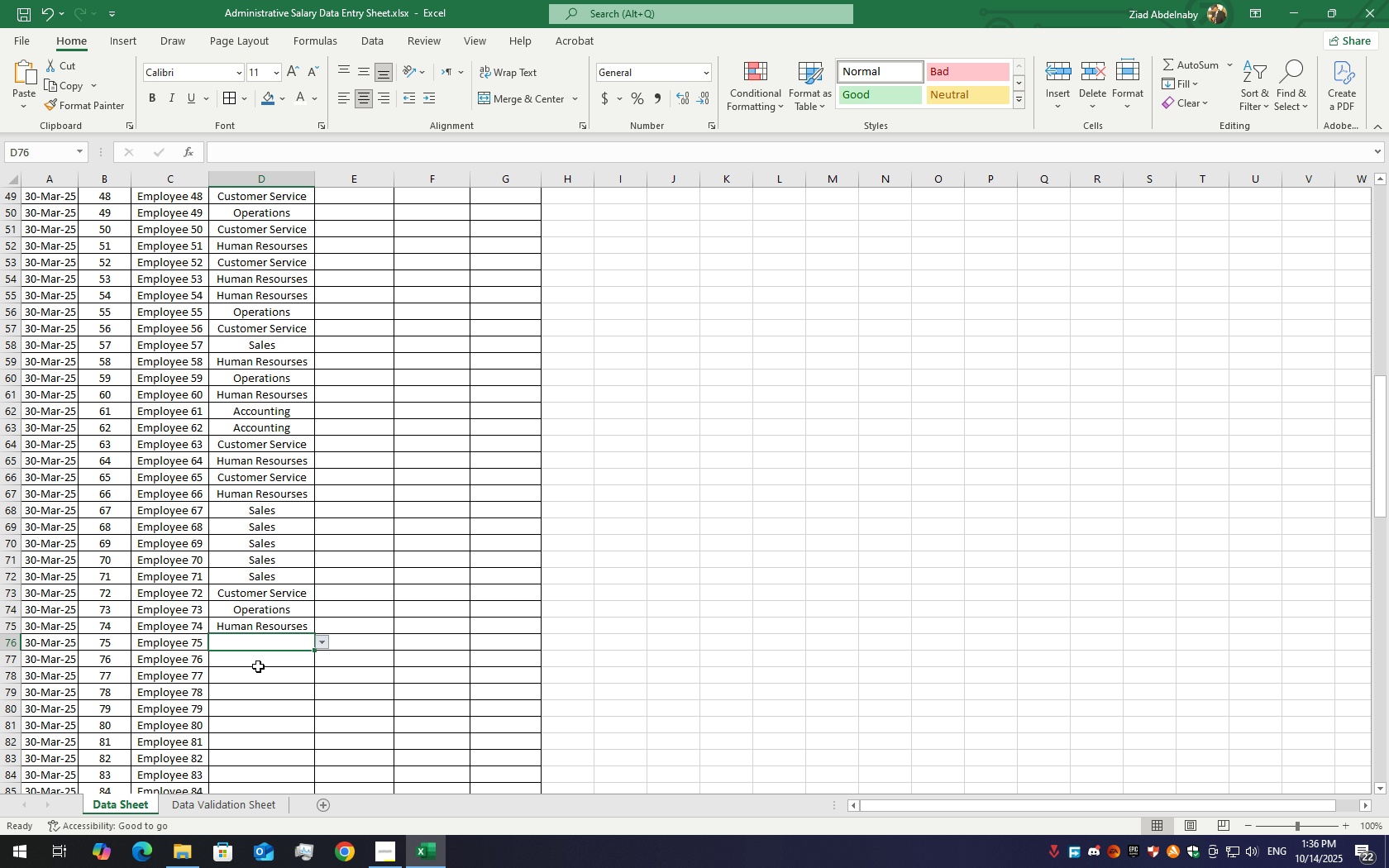 
left_click([258, 666])
 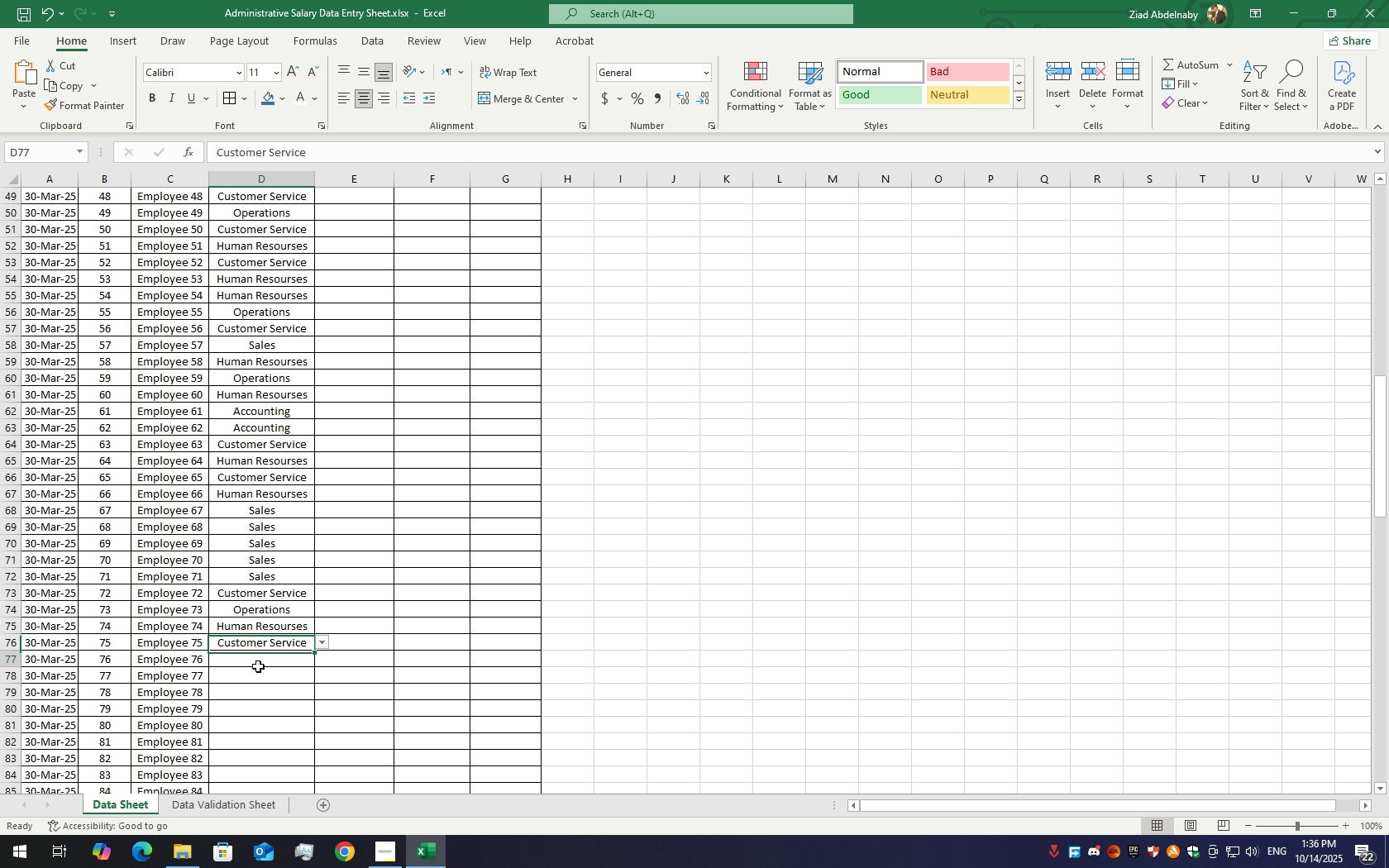 
left_click([258, 666])
 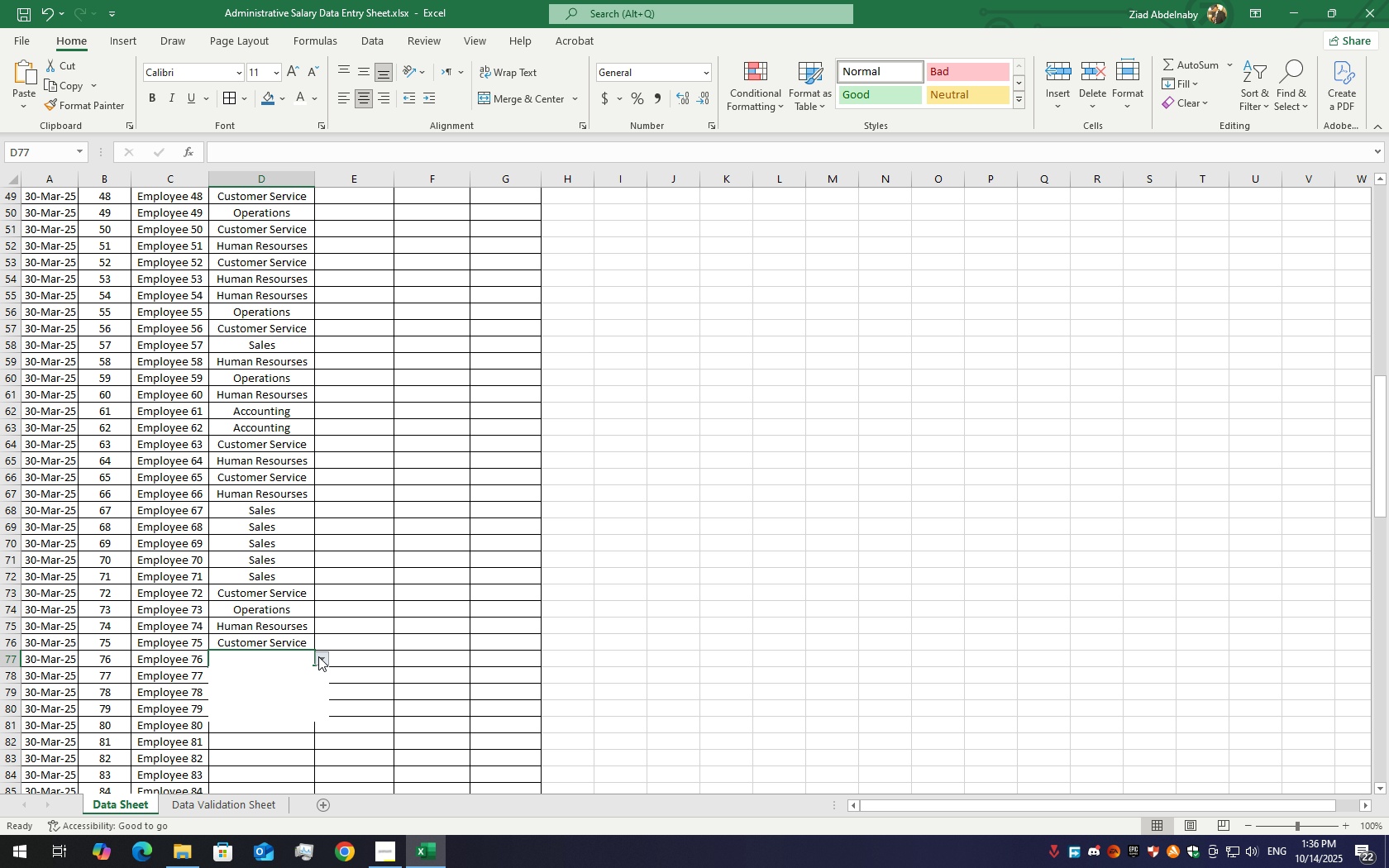 
left_click([318, 656])
 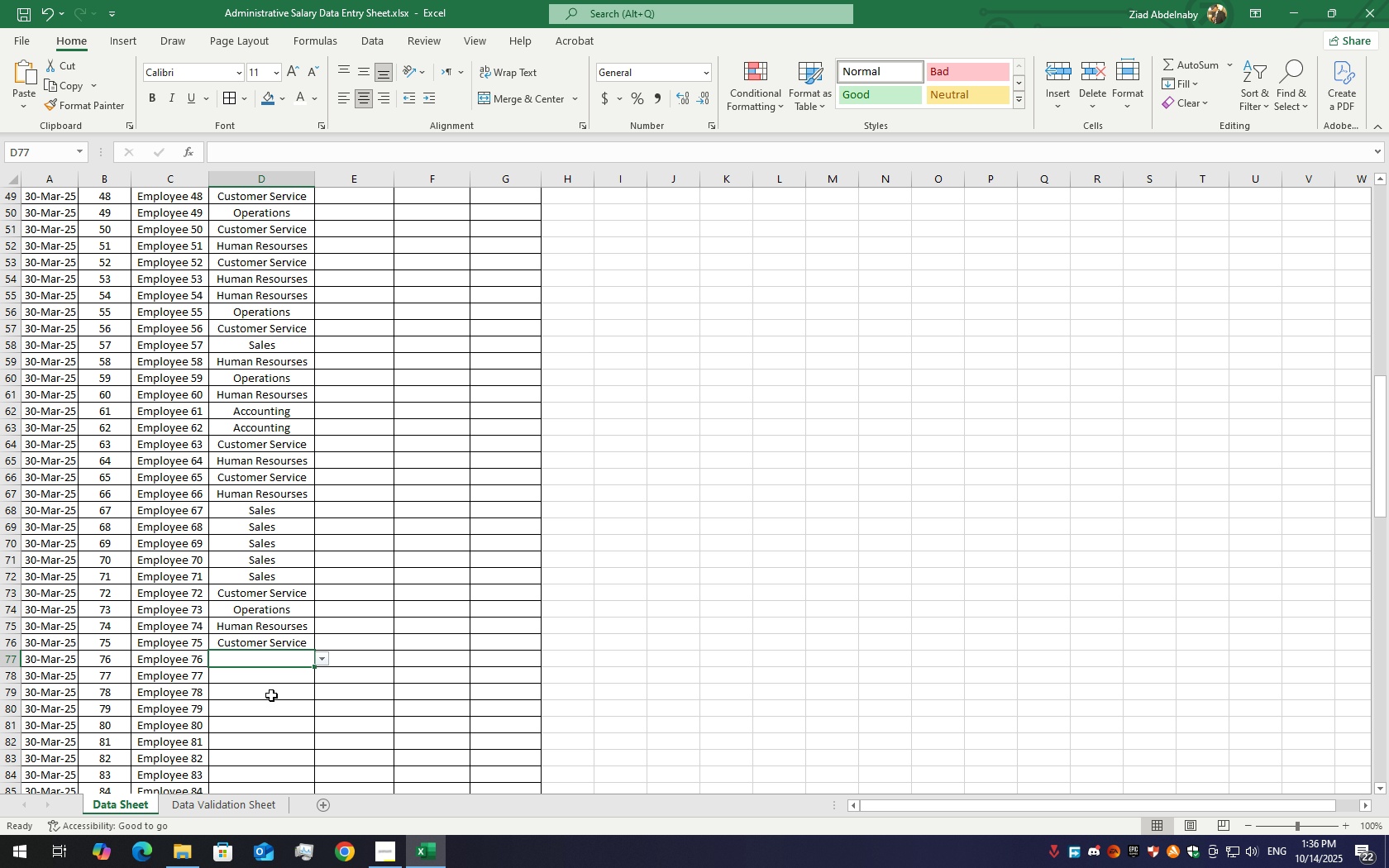 
left_click([271, 695])
 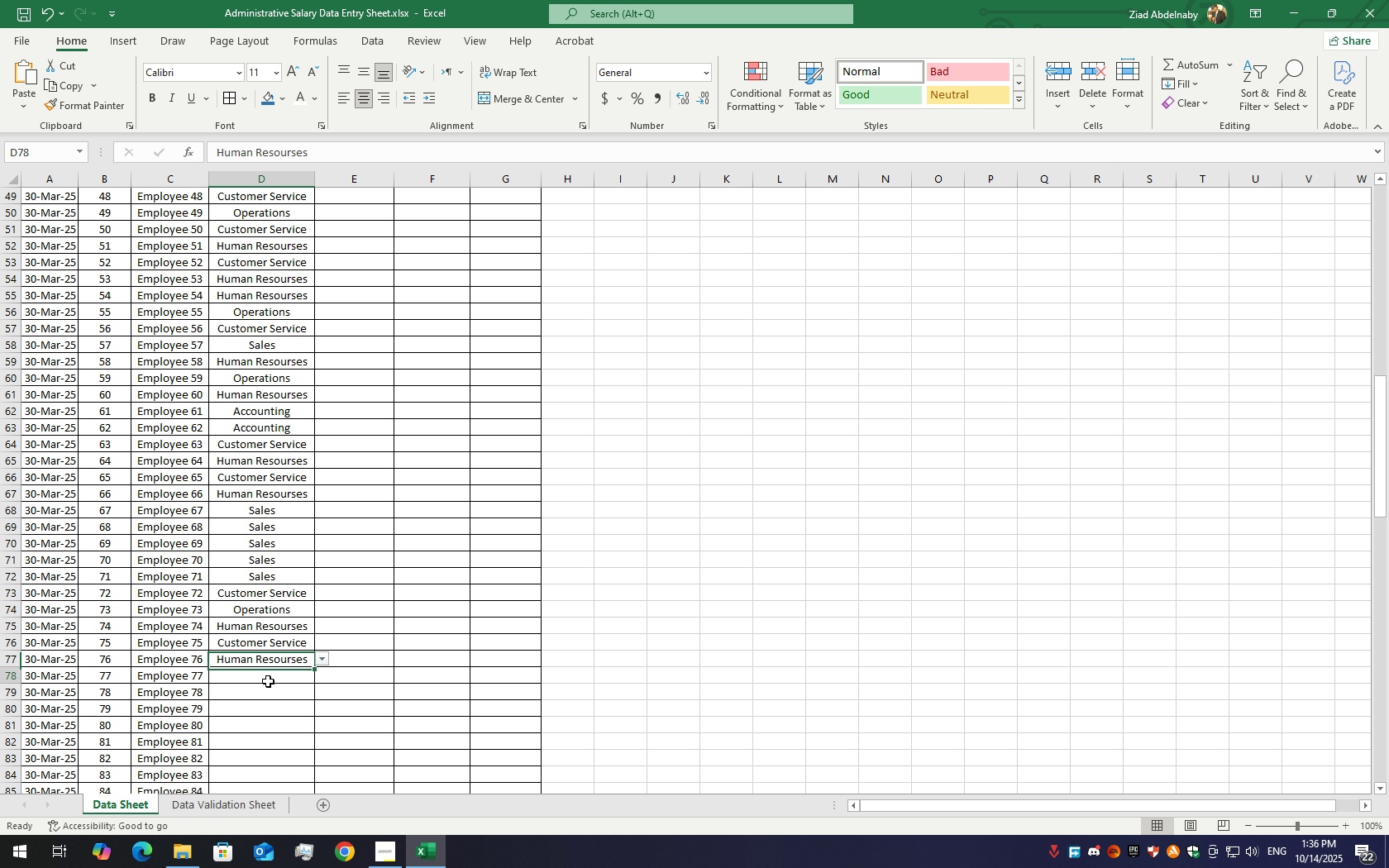 
left_click([268, 681])
 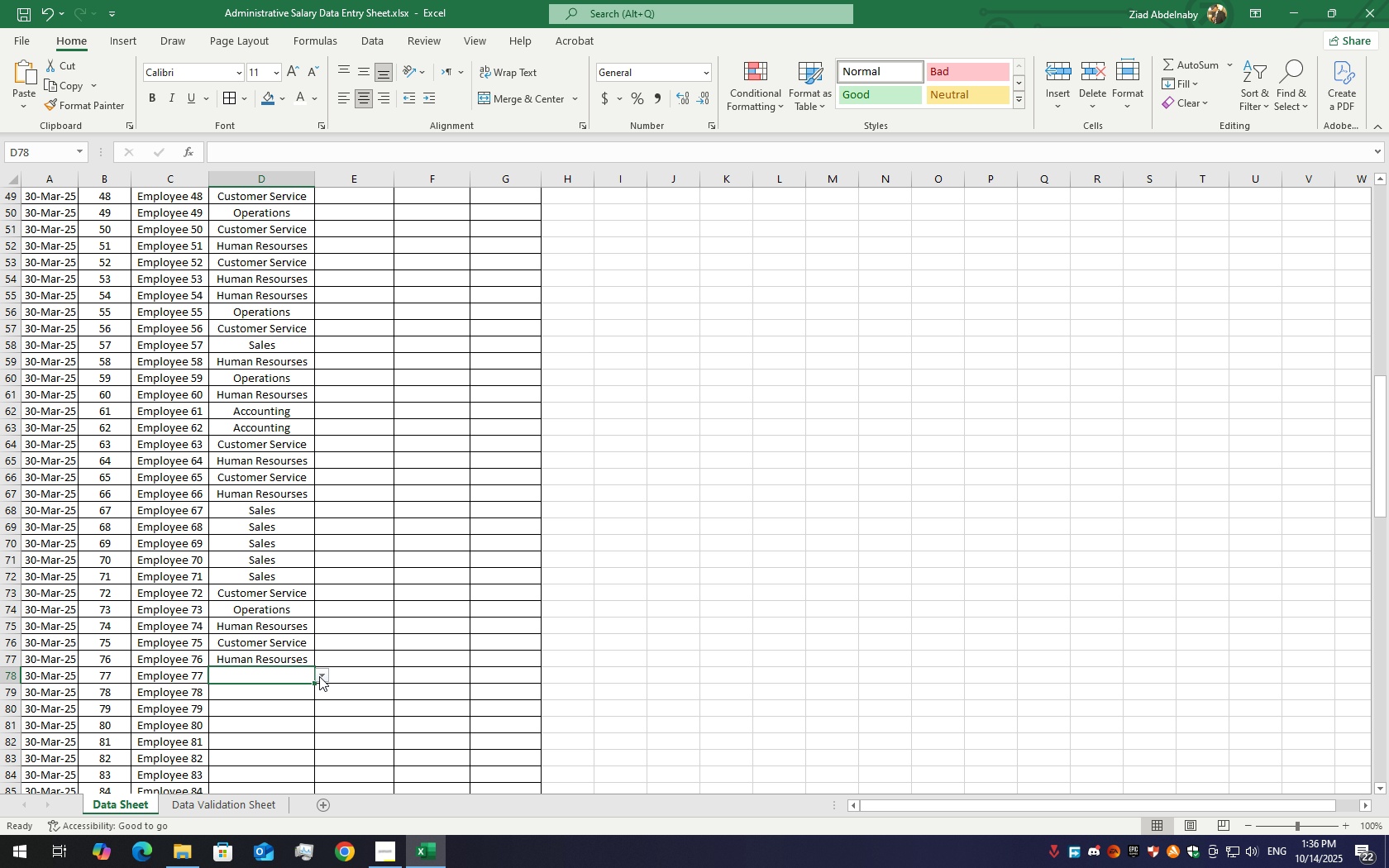 
left_click([319, 676])
 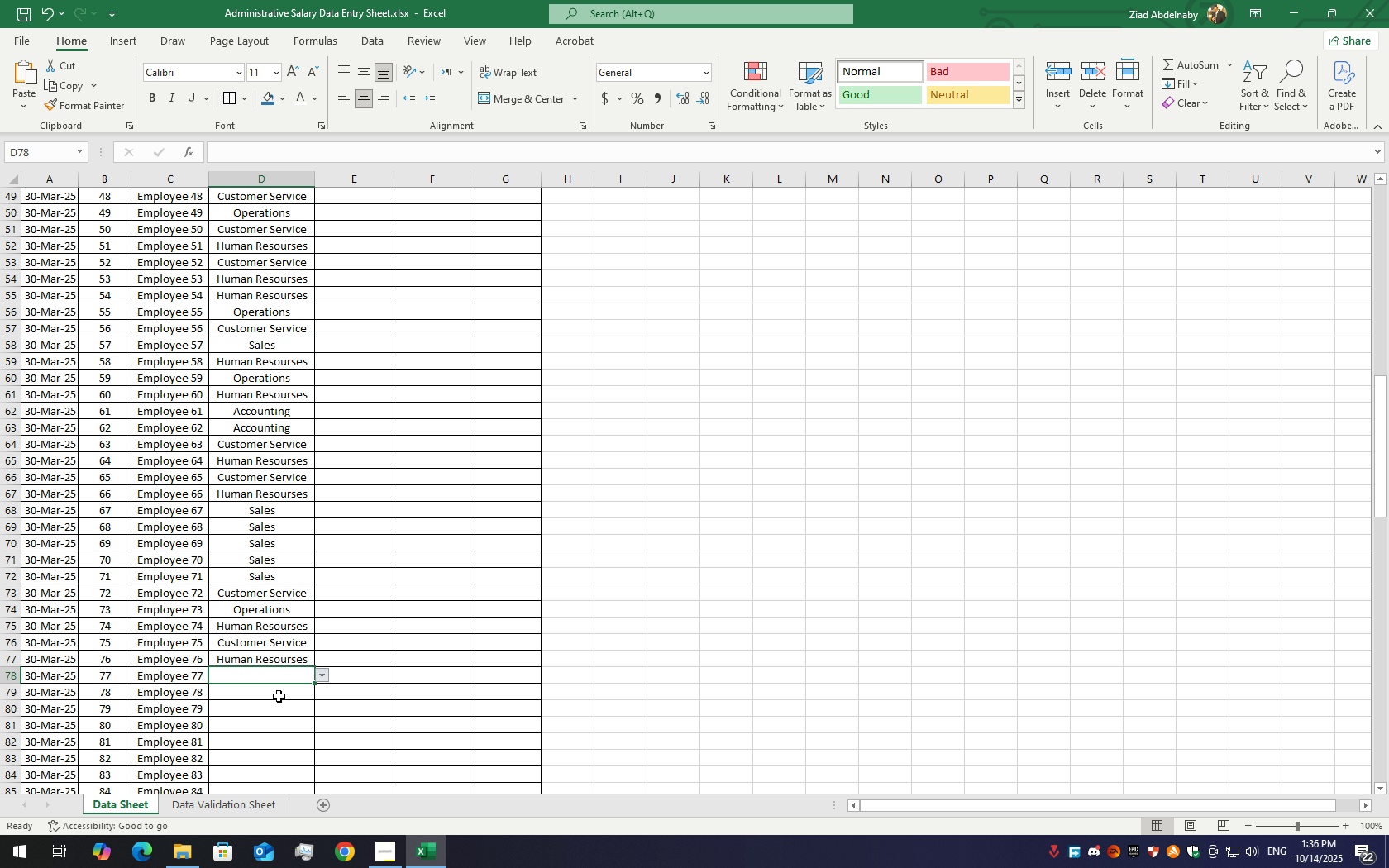 
left_click([279, 696])
 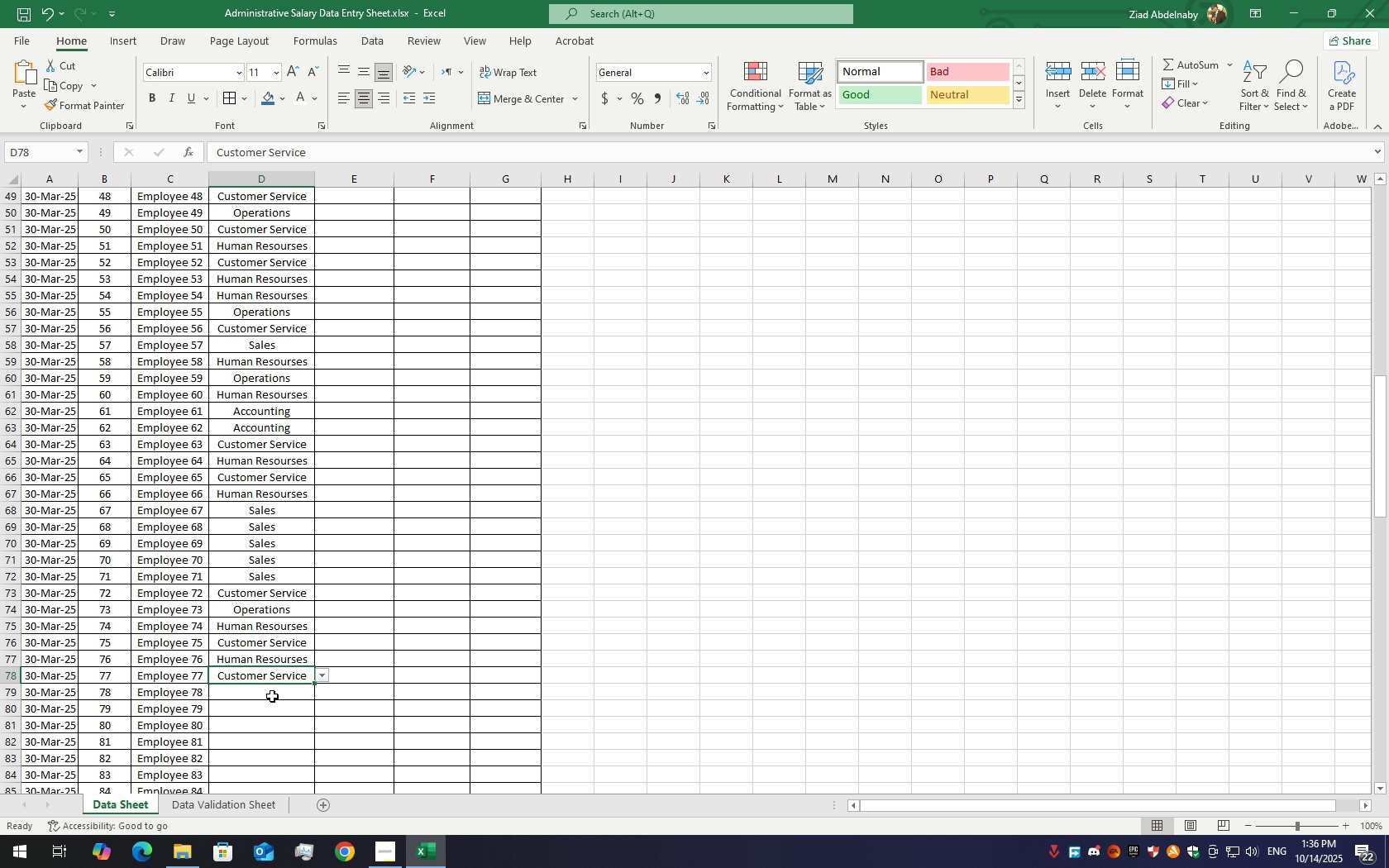 
scroll: coordinate [267, 538], scroll_direction: down, amount: 8.0
 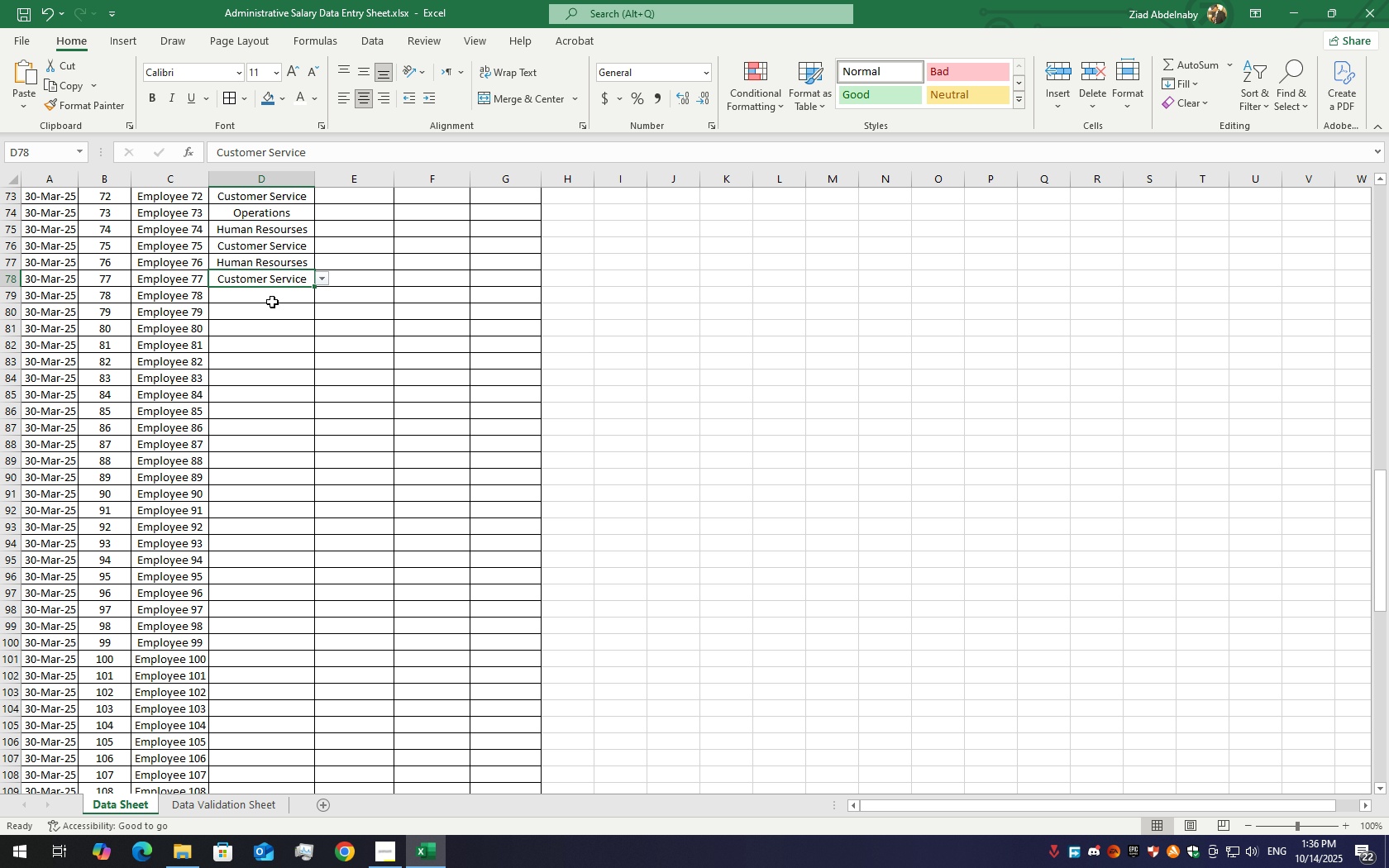 
left_click([273, 299])
 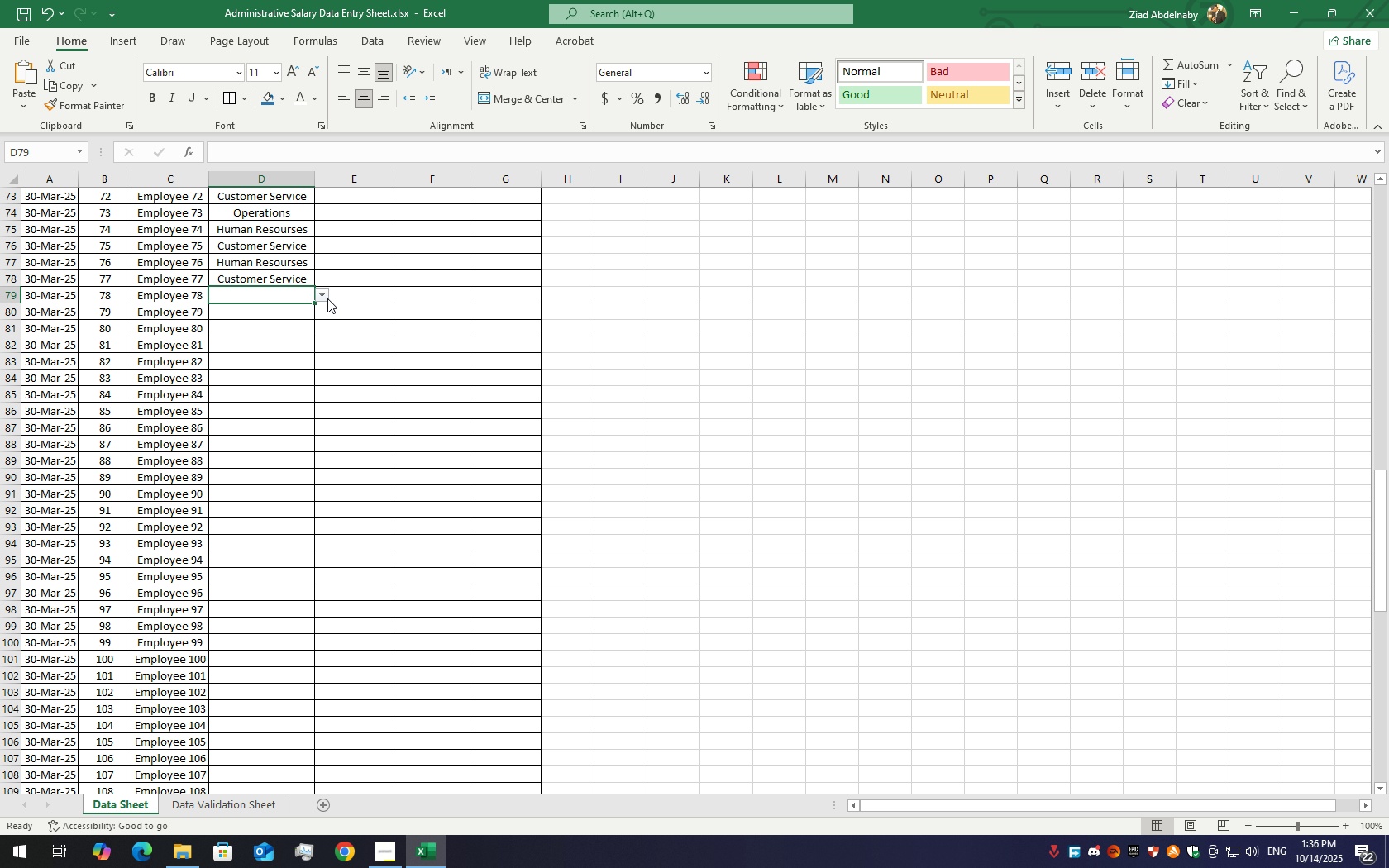 
left_click([327, 298])
 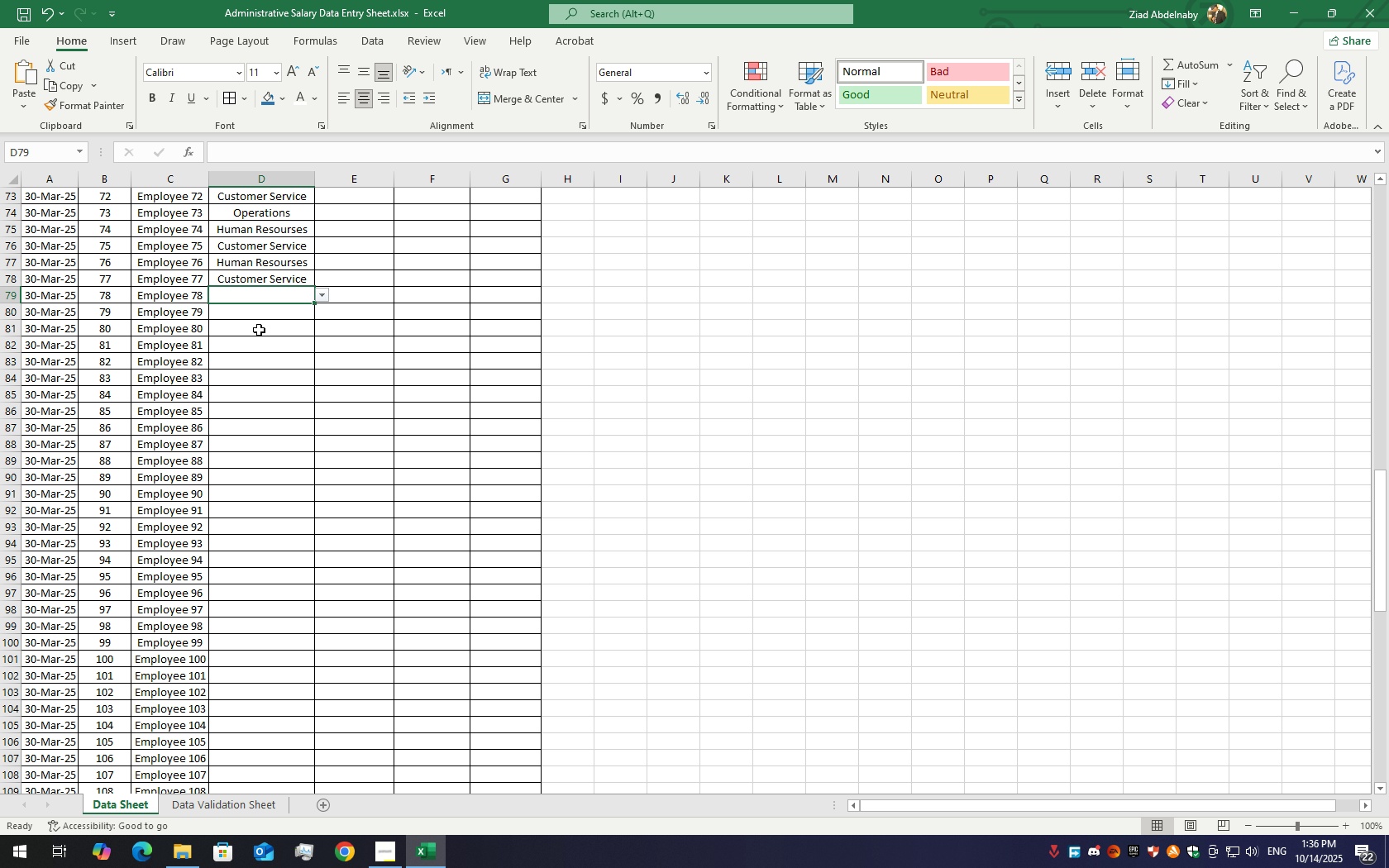 
left_click([259, 330])
 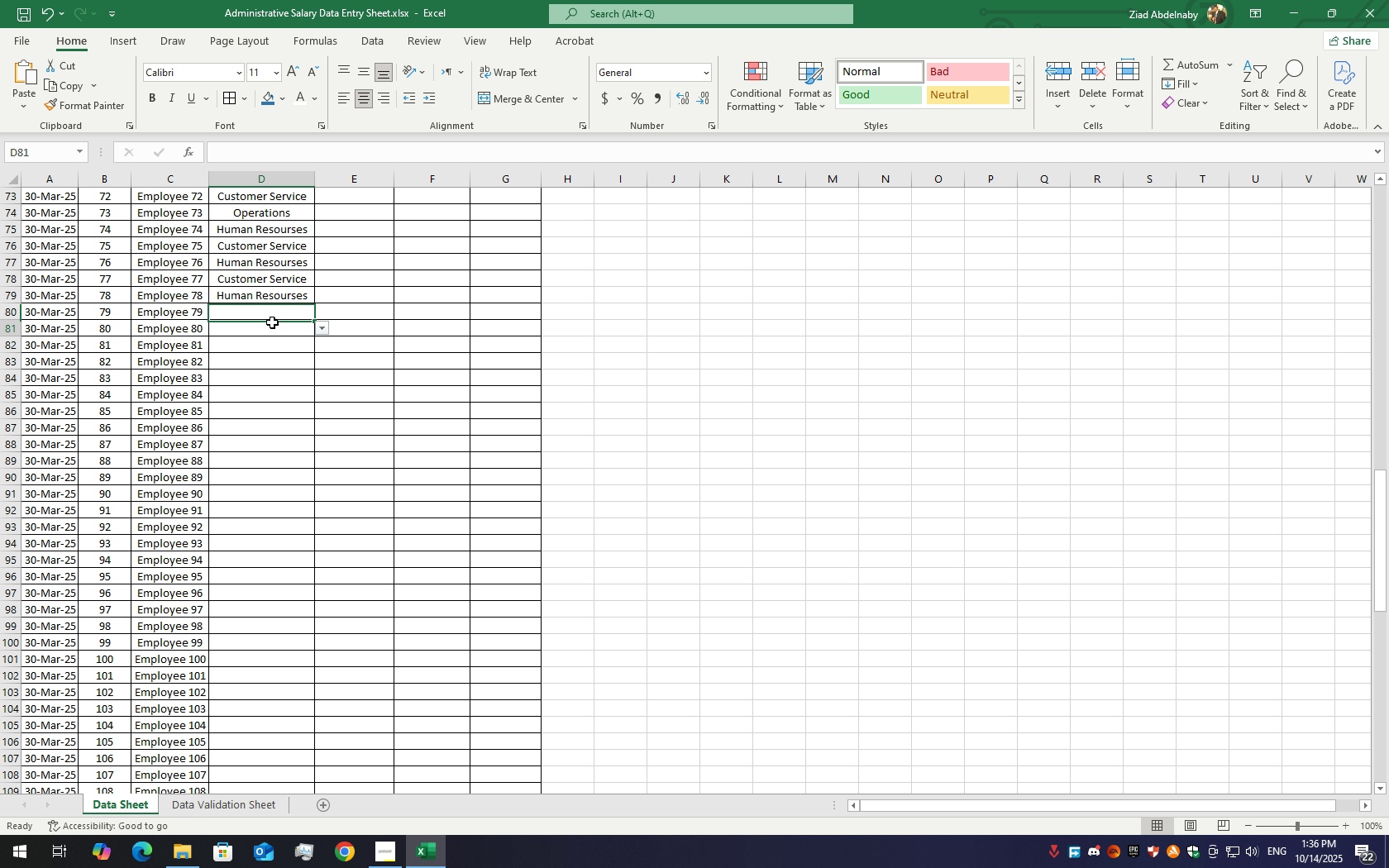 
left_click([272, 322])
 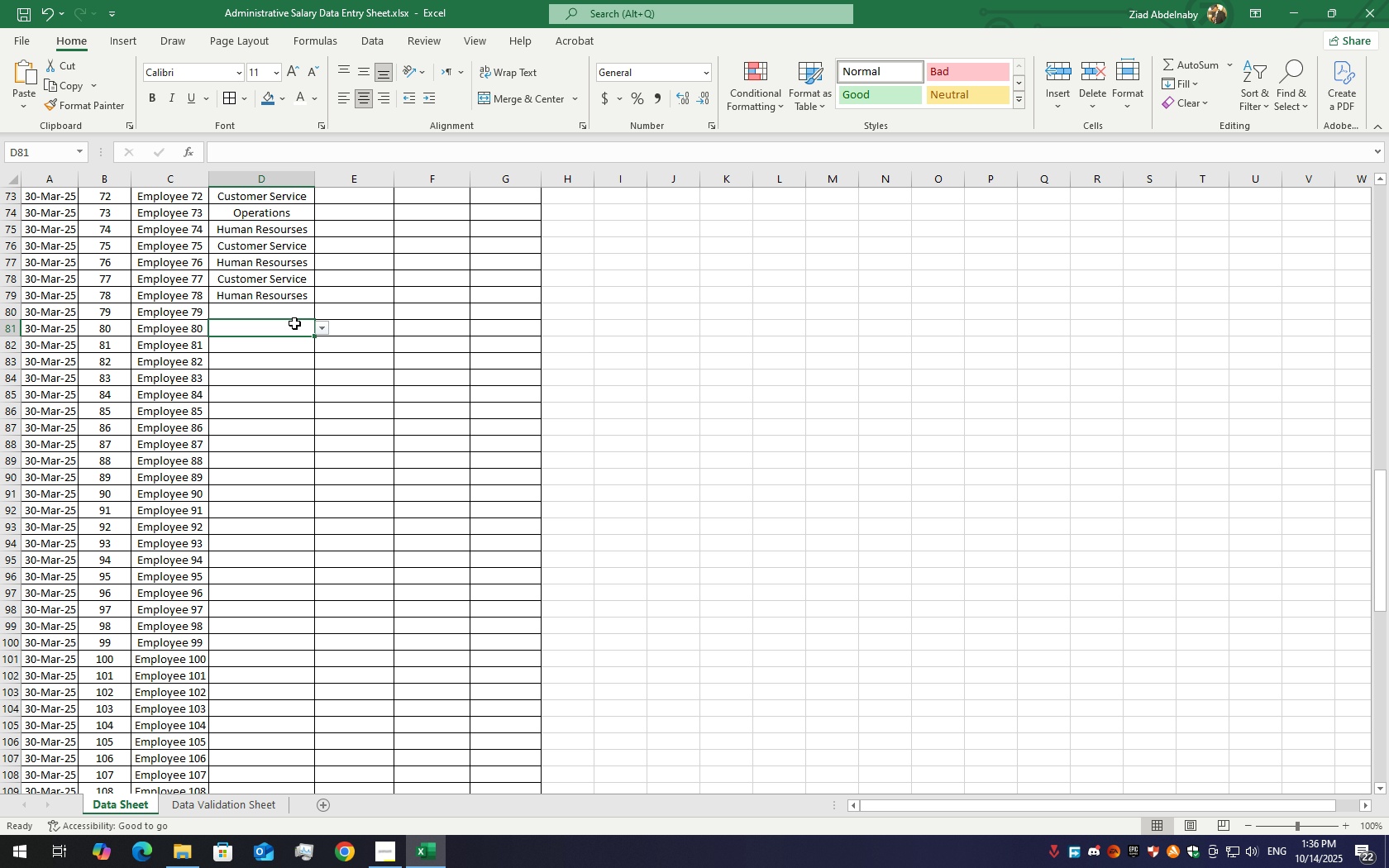 
left_click([294, 323])
 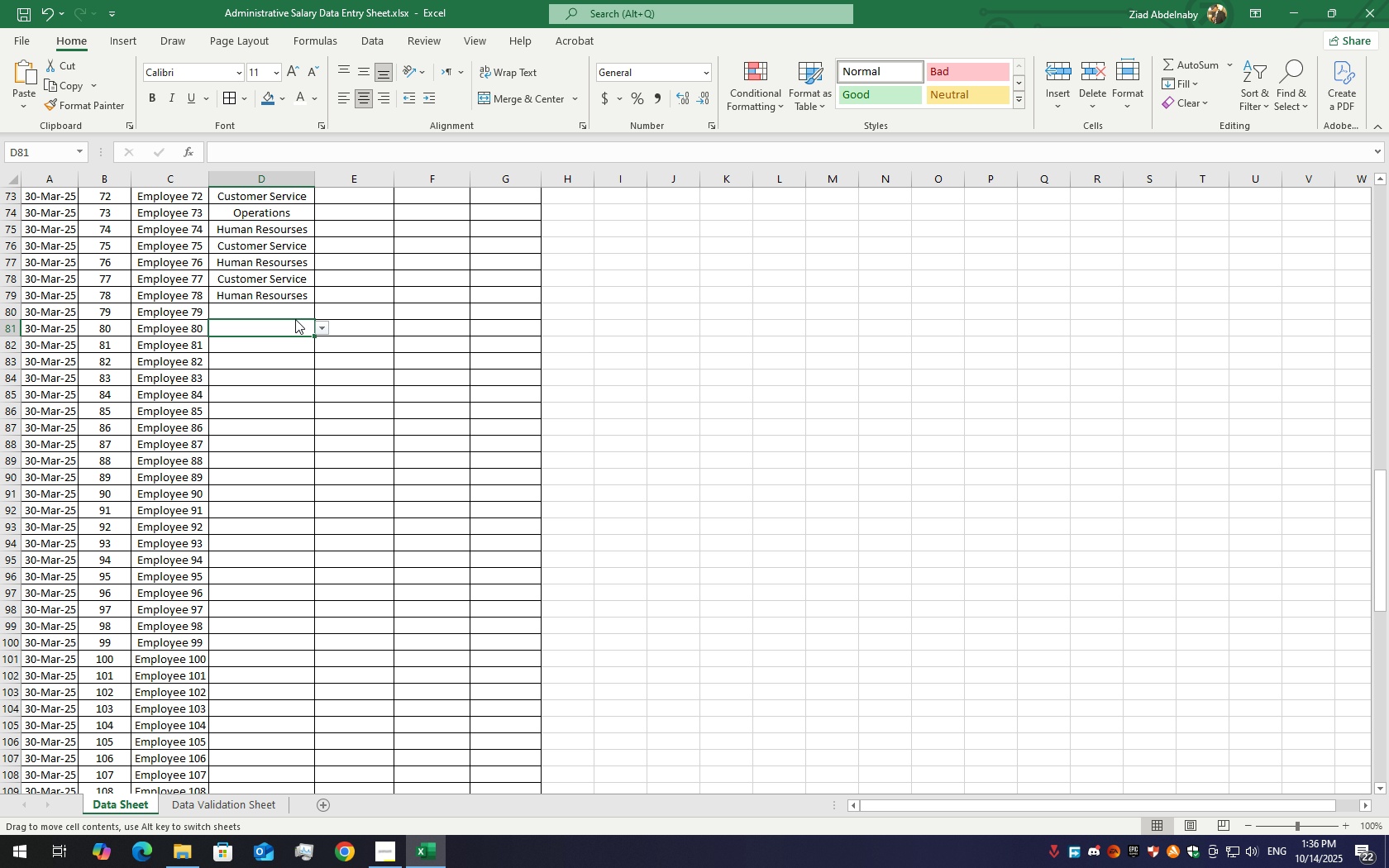 
double_click([295, 319])
 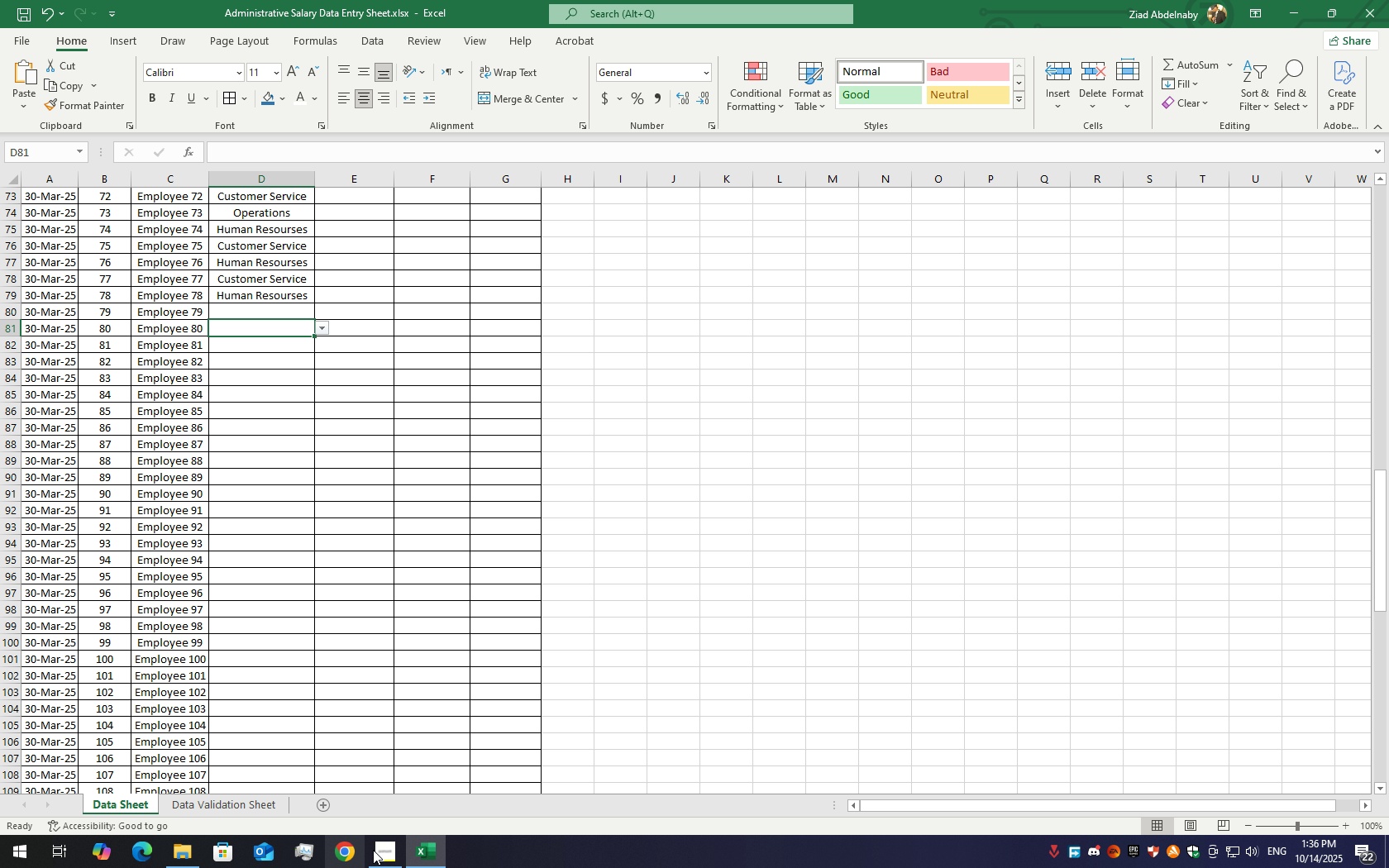 
left_click([379, 851])